 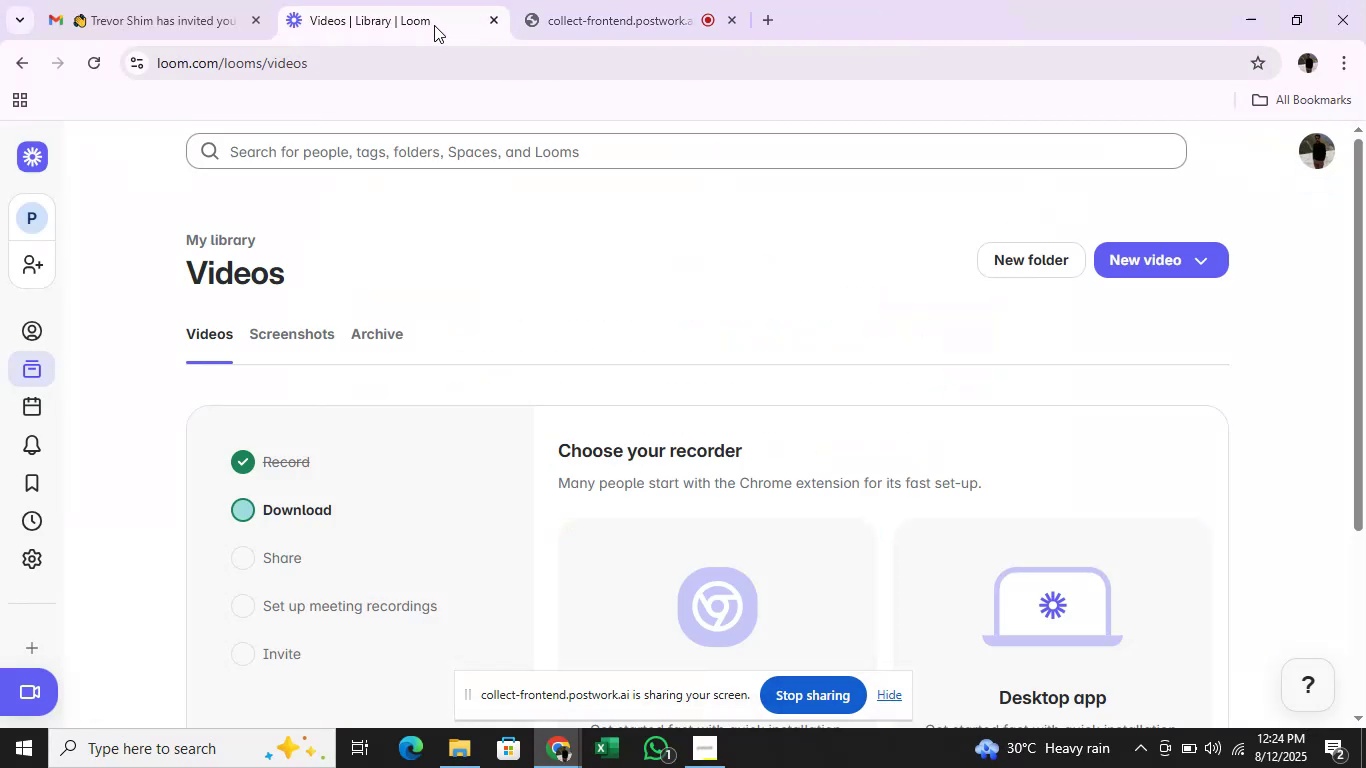 
left_click([609, 5])
 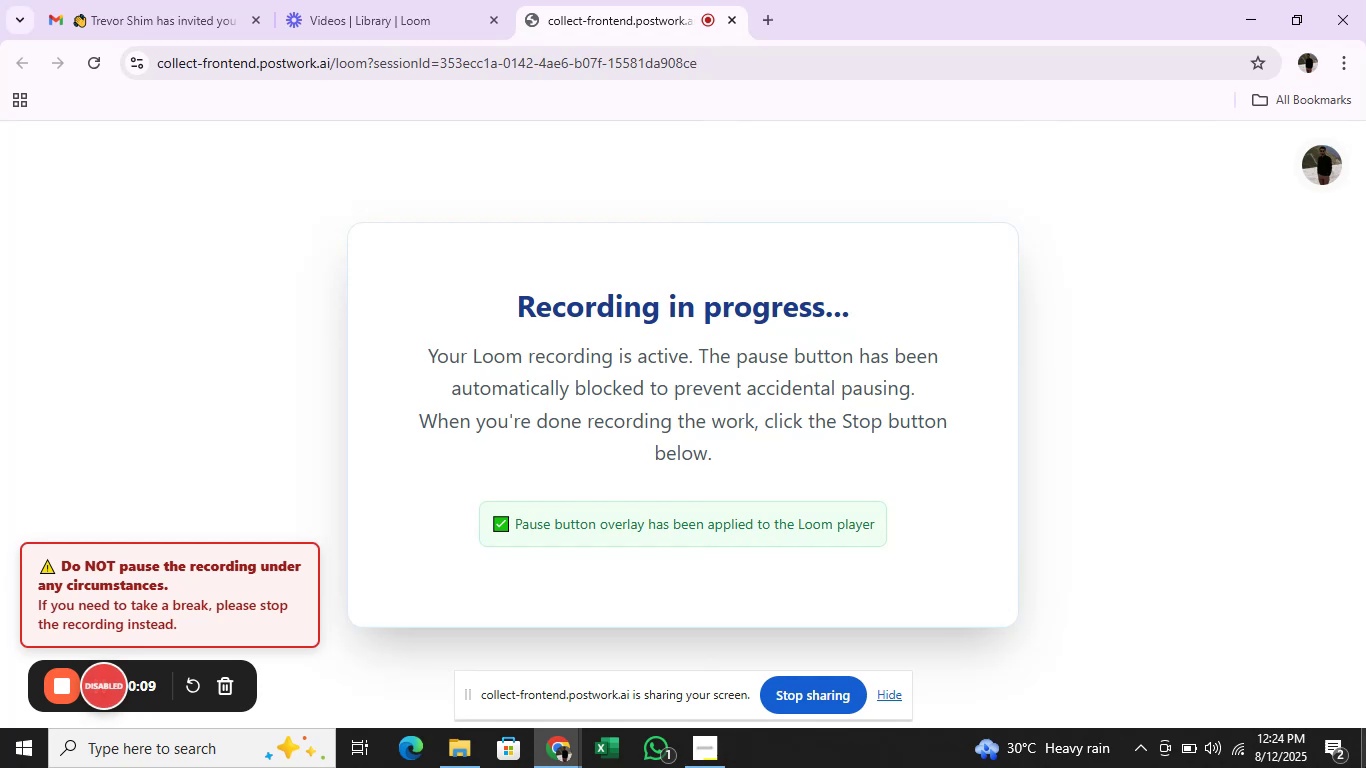 
left_click([1365, 767])
 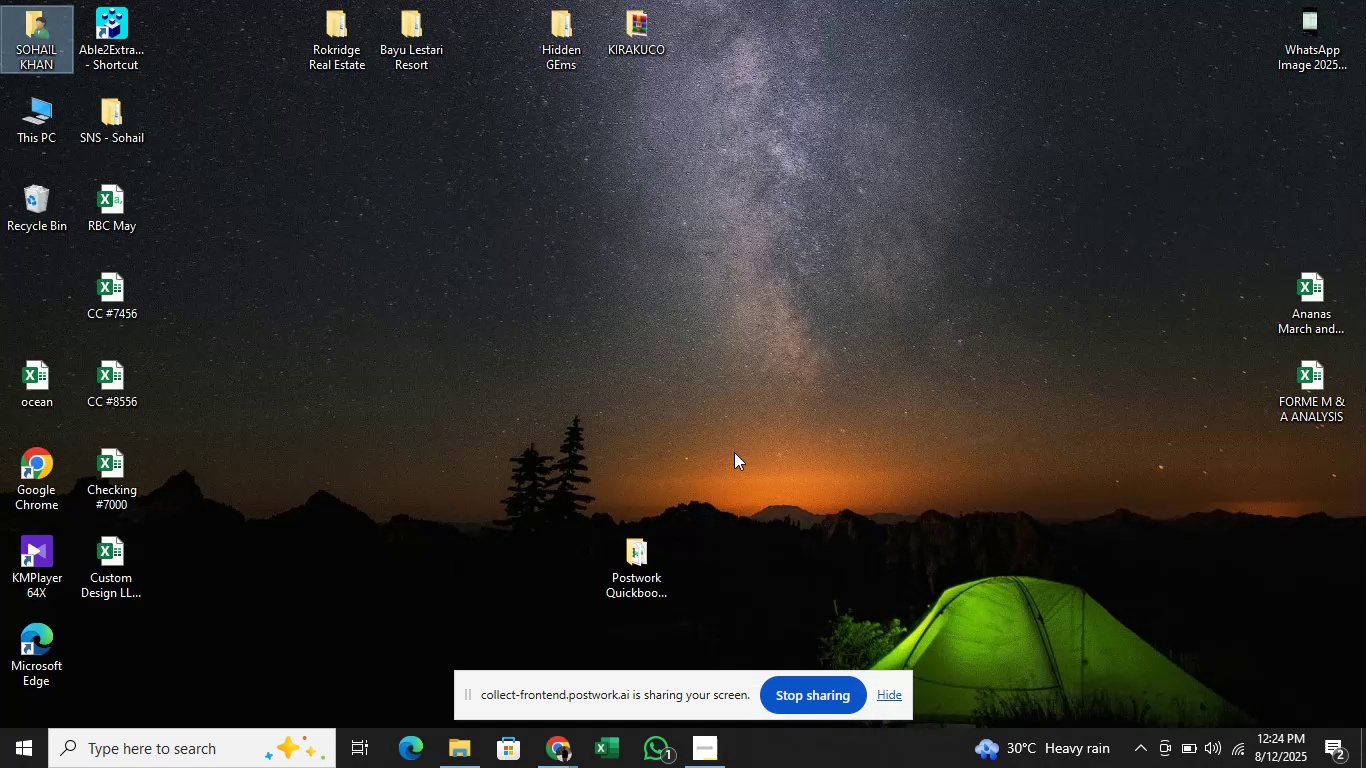 
left_click_drag(start_coordinate=[632, 558], to_coordinate=[758, 292])
 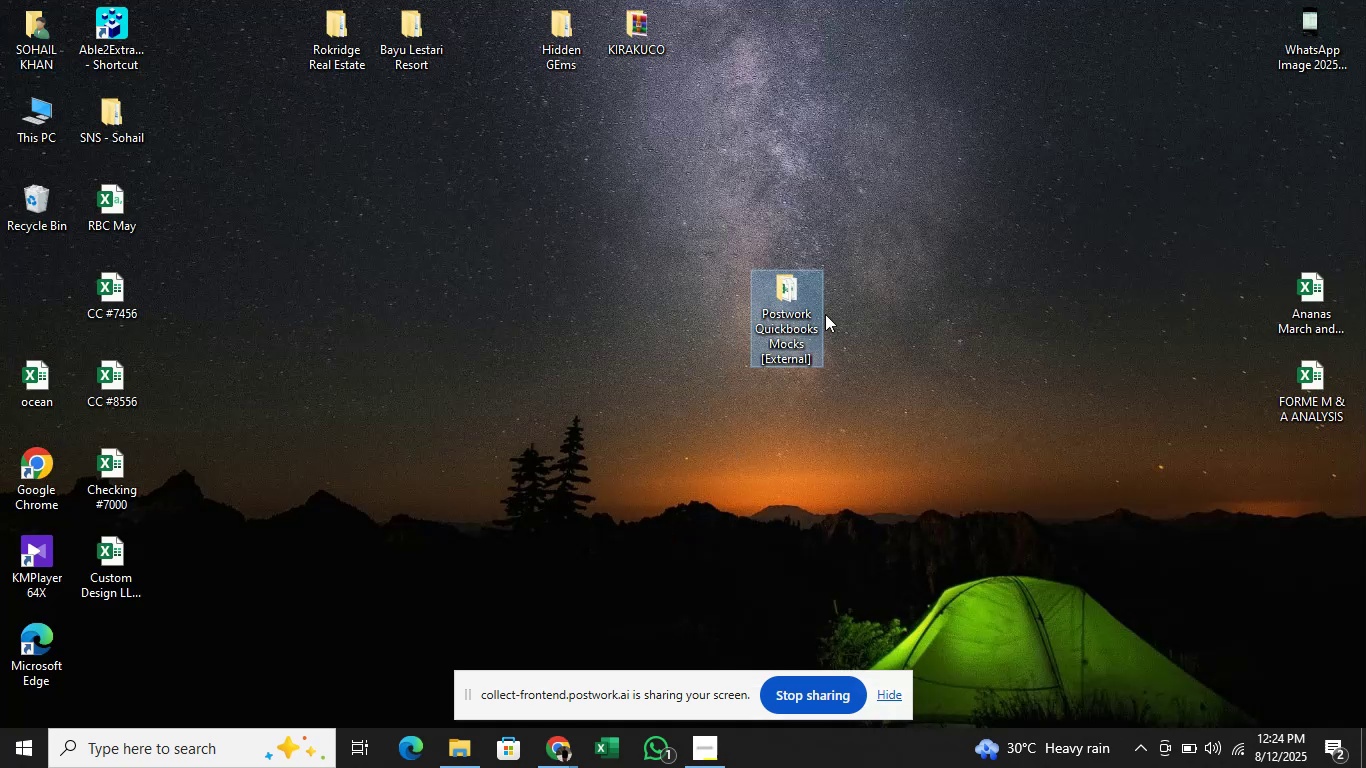 
left_click([864, 327])
 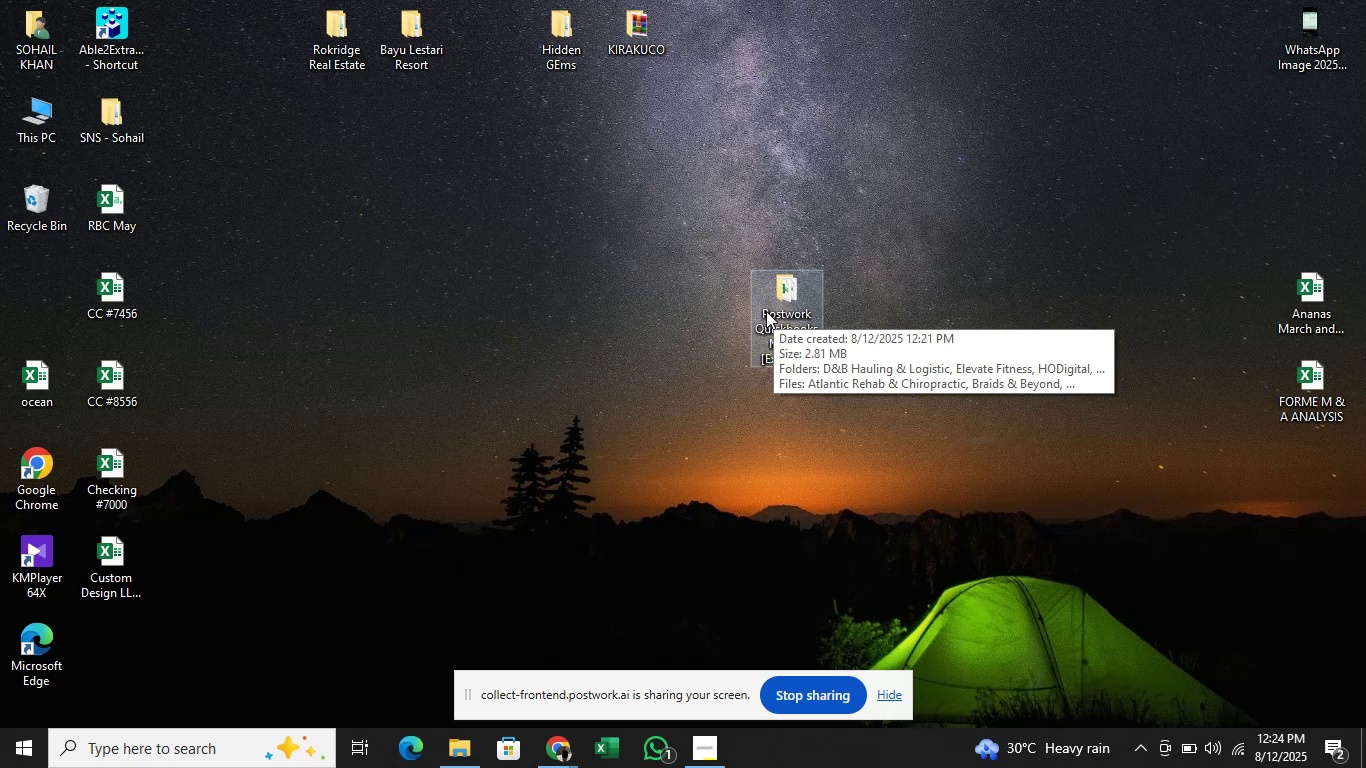 
wait(6.35)
 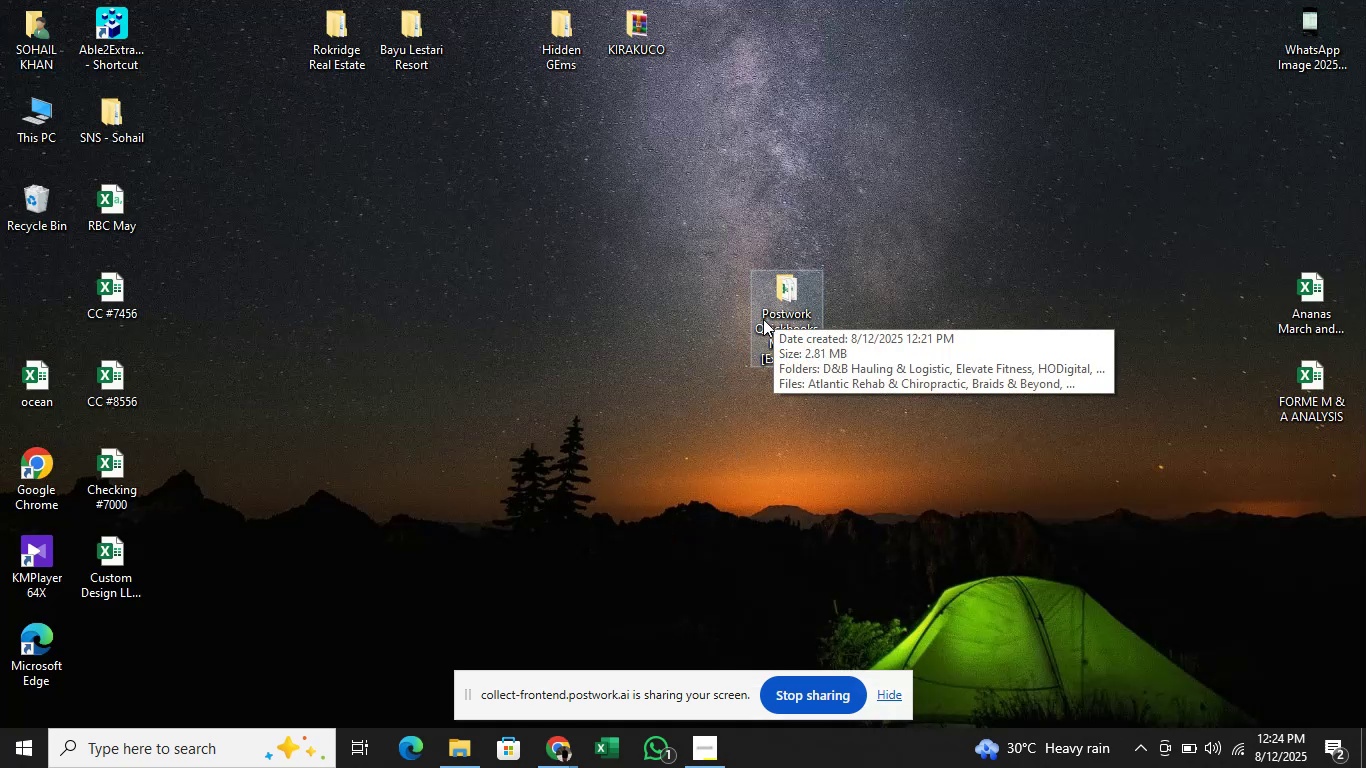 
double_click([766, 311])
 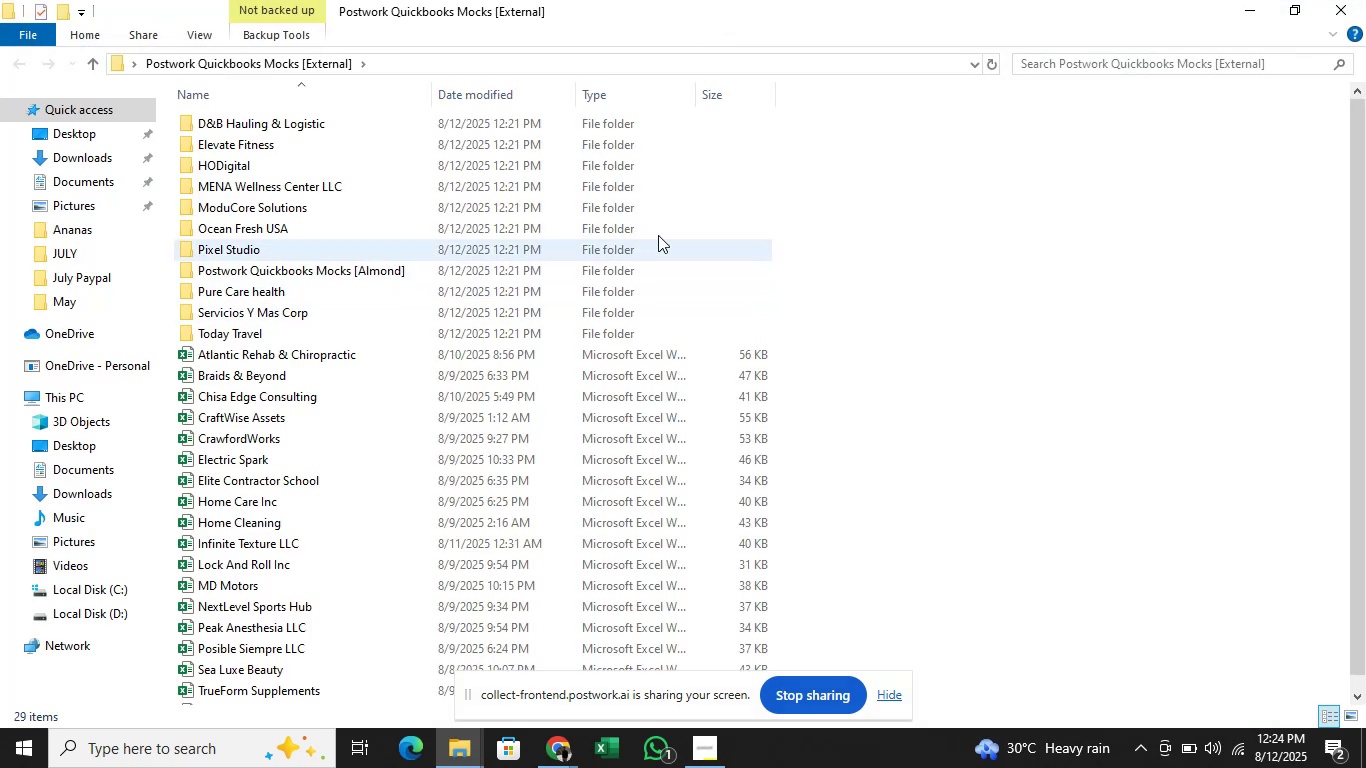 
double_click([307, 119])
 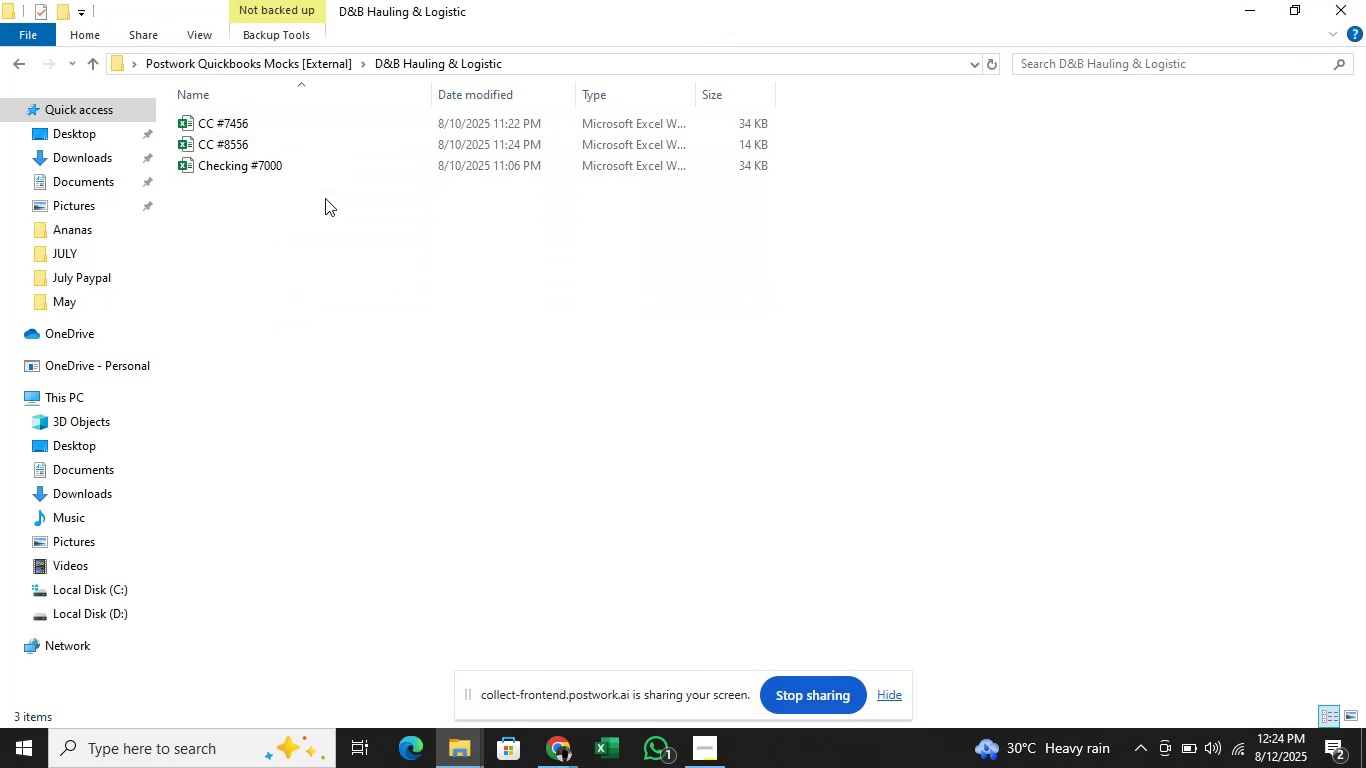 
right_click([326, 204])
 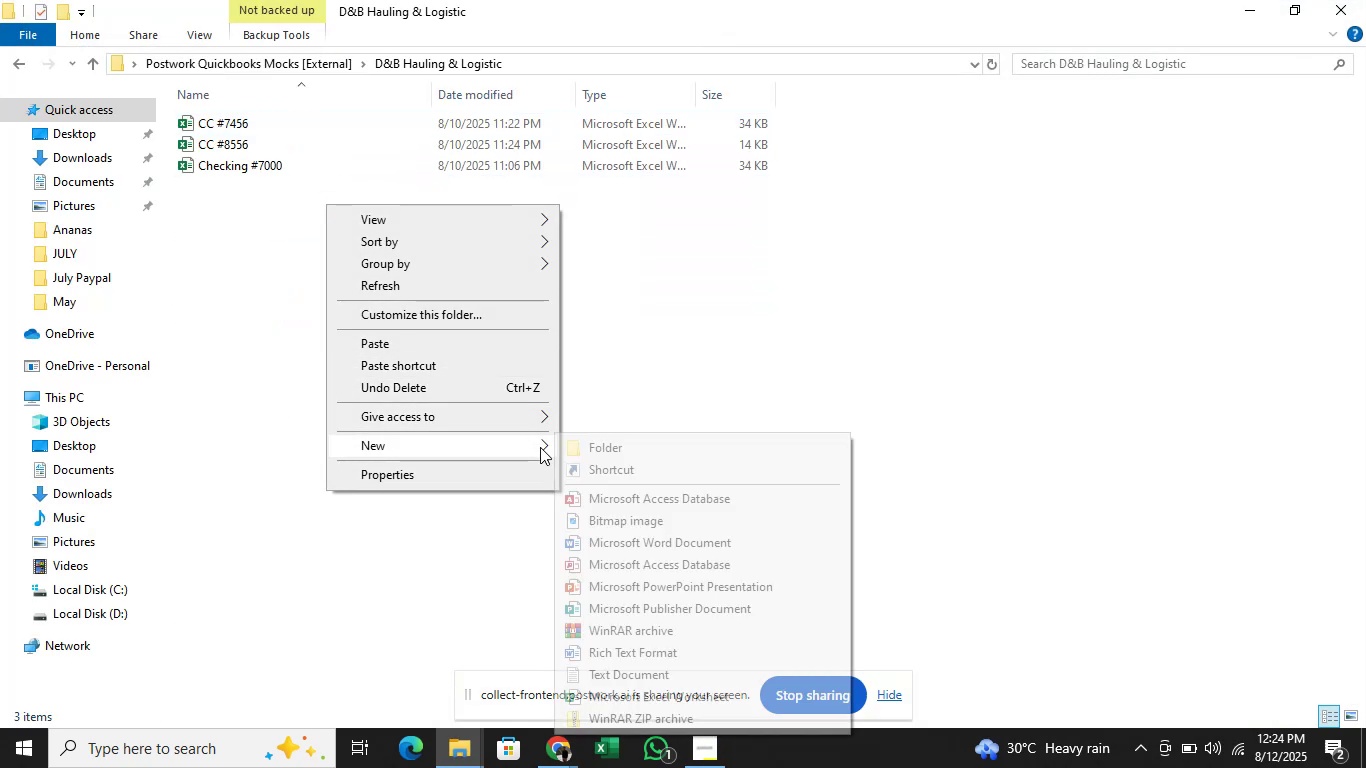 
left_click([598, 450])
 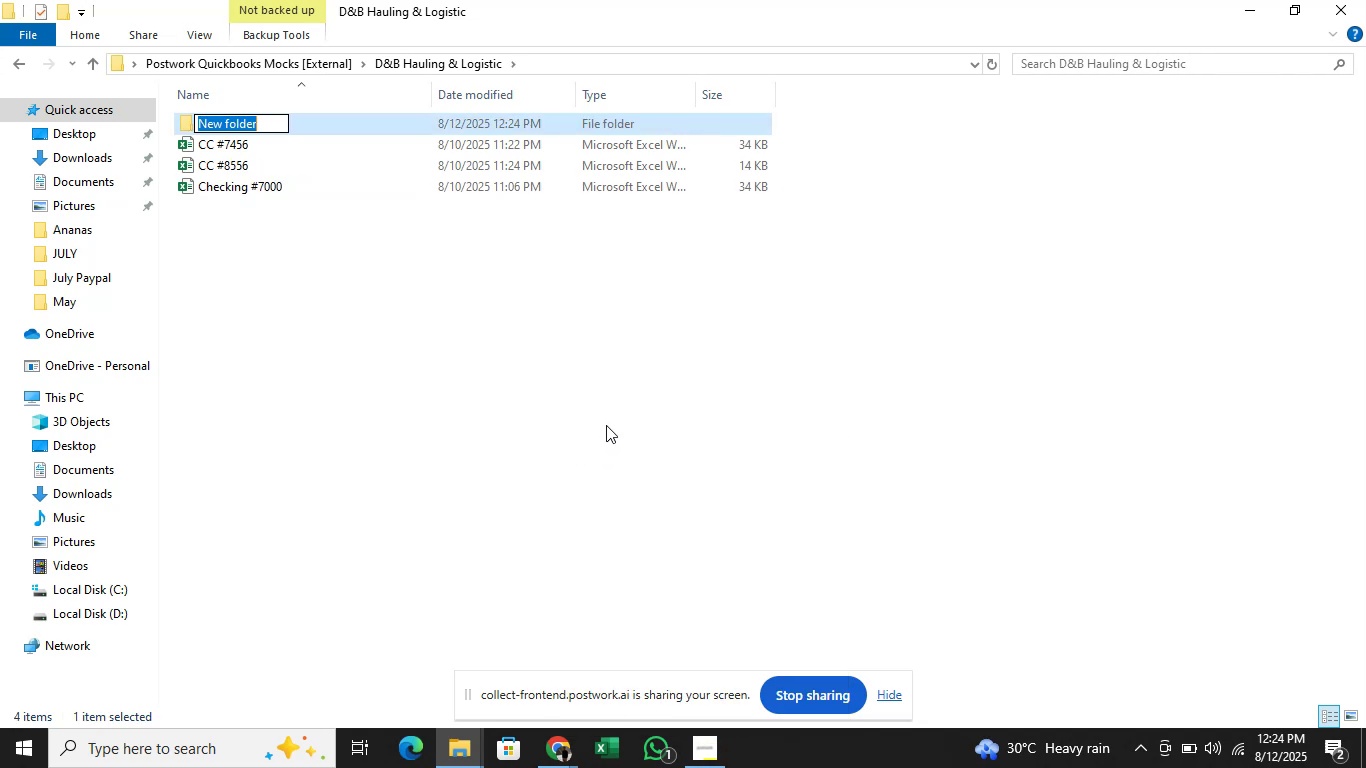 
left_click([613, 419])
 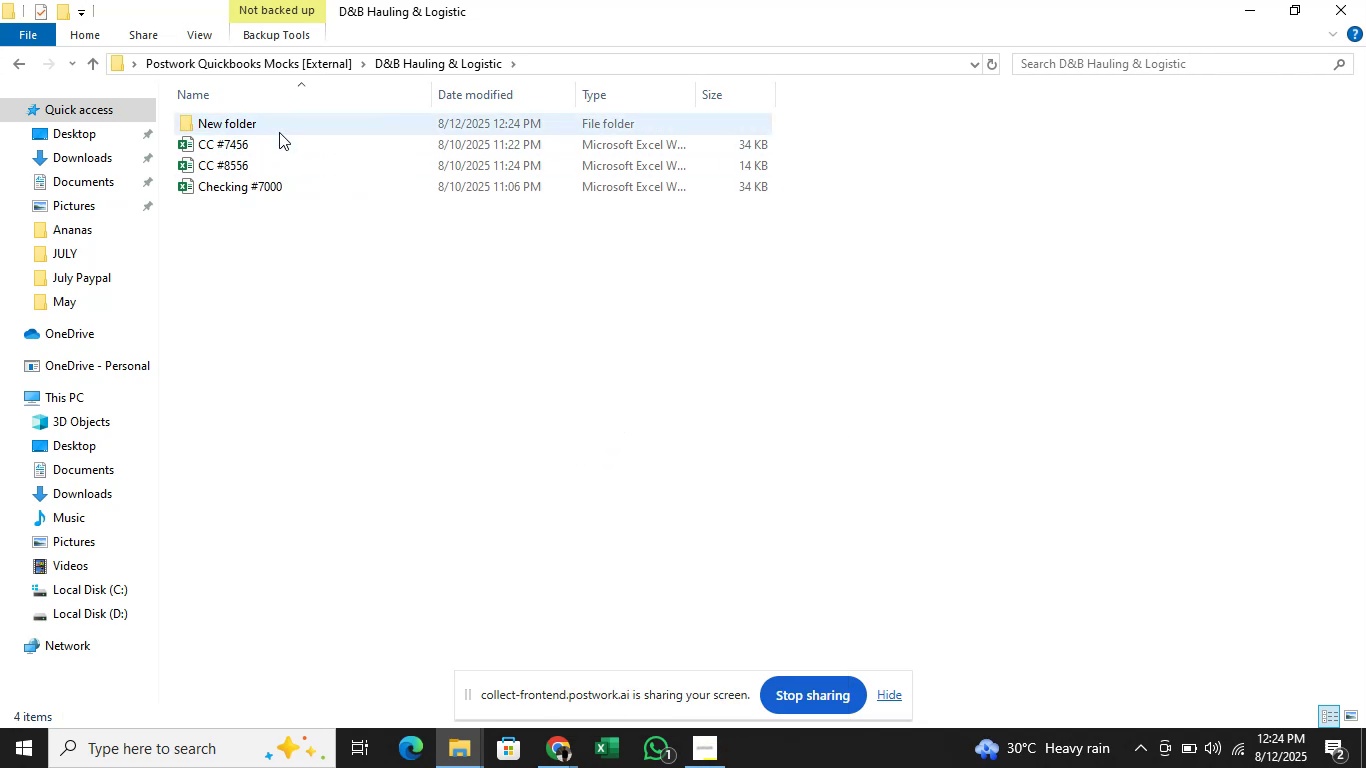 
double_click([277, 145])
 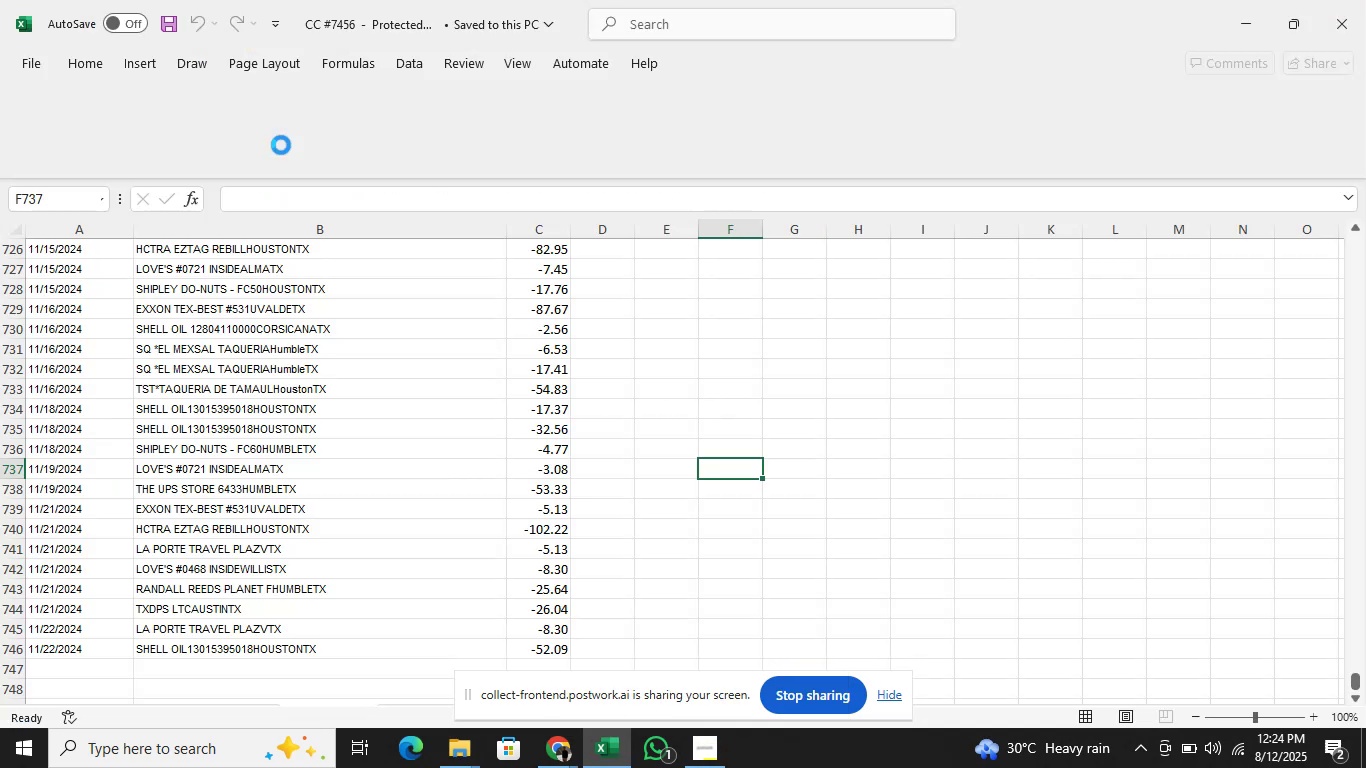 
wait(7.12)
 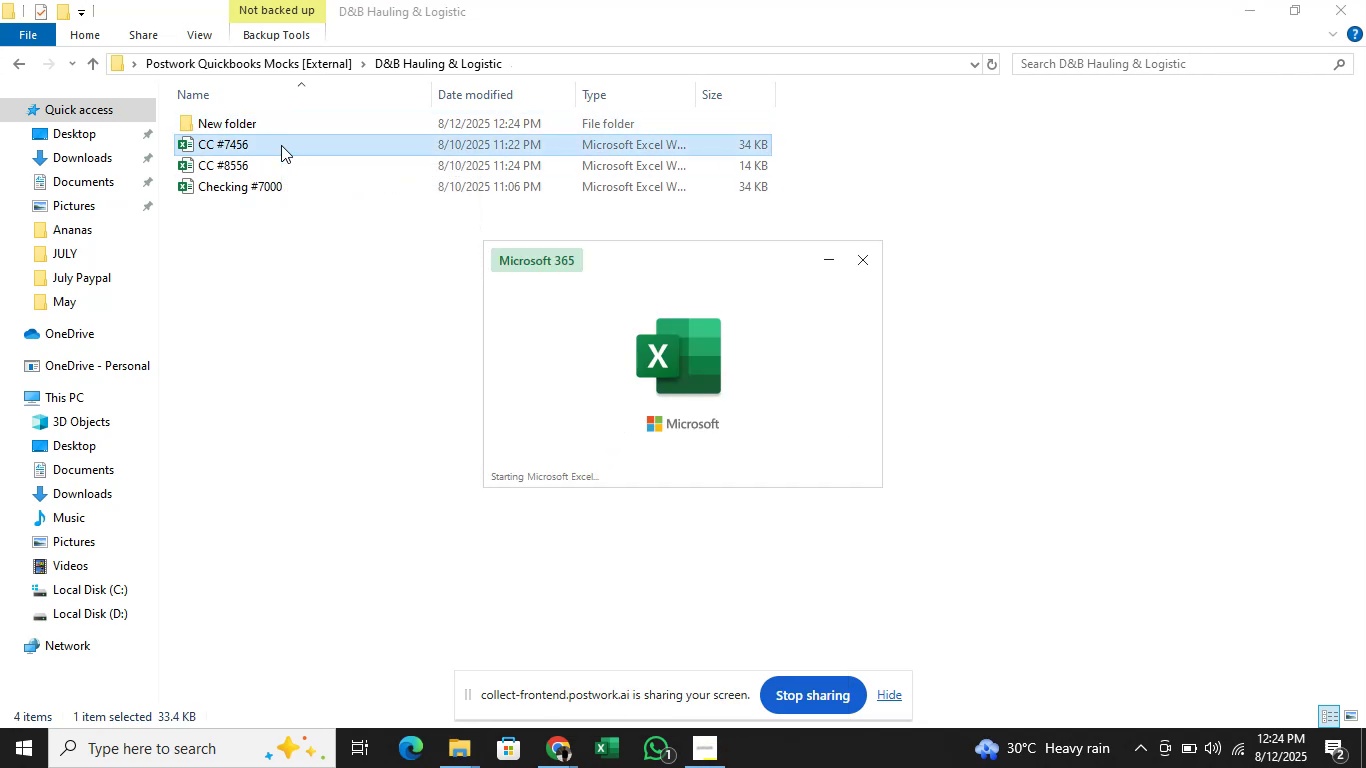 
scroll: coordinate [276, 286], scroll_direction: down, amount: 1.0
 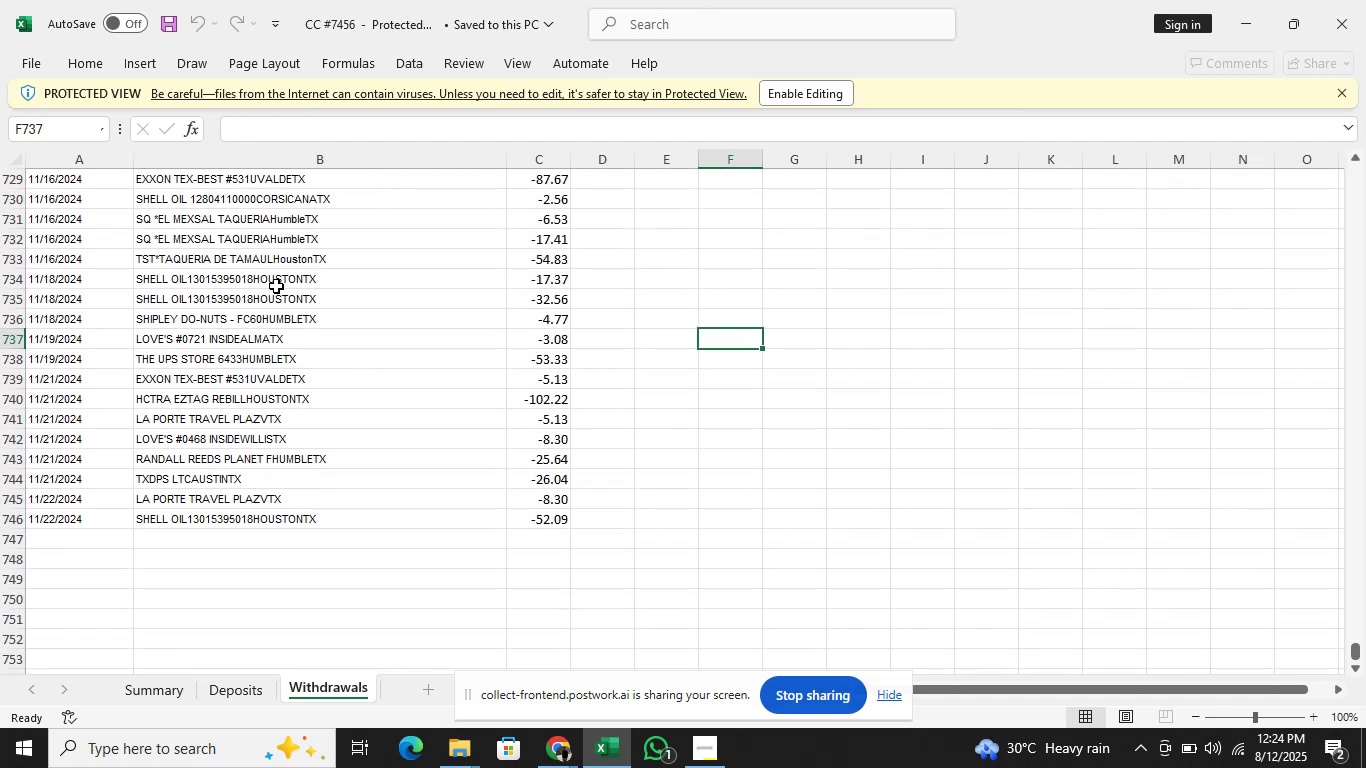 
scroll: coordinate [276, 286], scroll_direction: up, amount: 1.0
 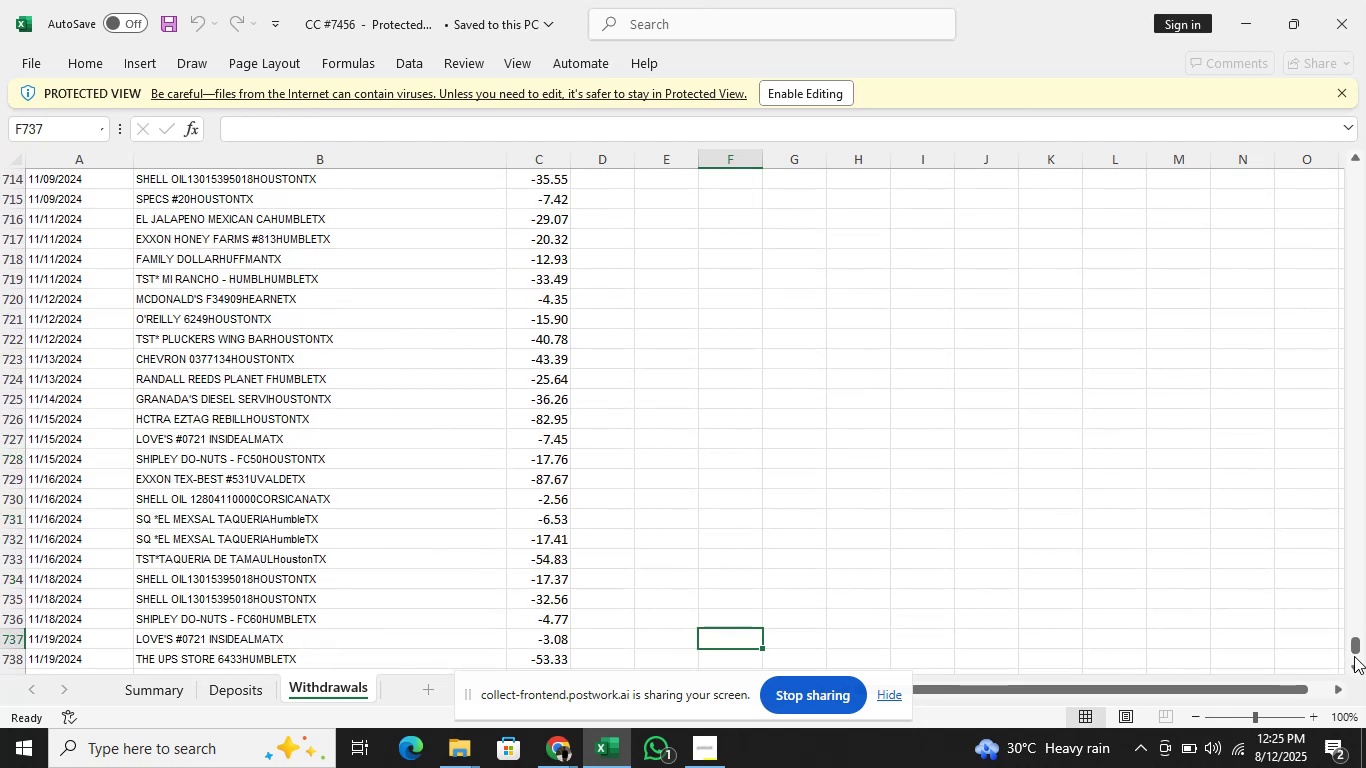 
left_click_drag(start_coordinate=[1360, 650], to_coordinate=[1365, 143])
 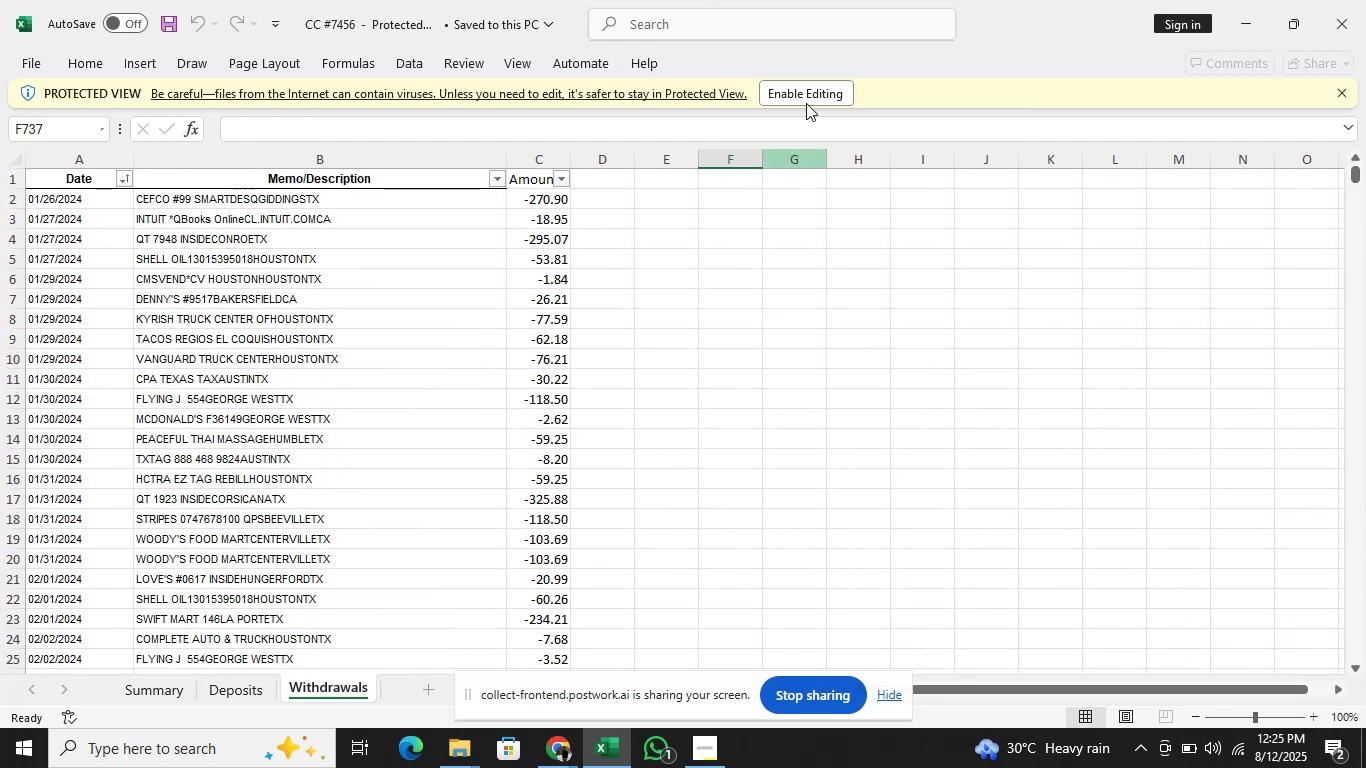 
left_click([804, 96])
 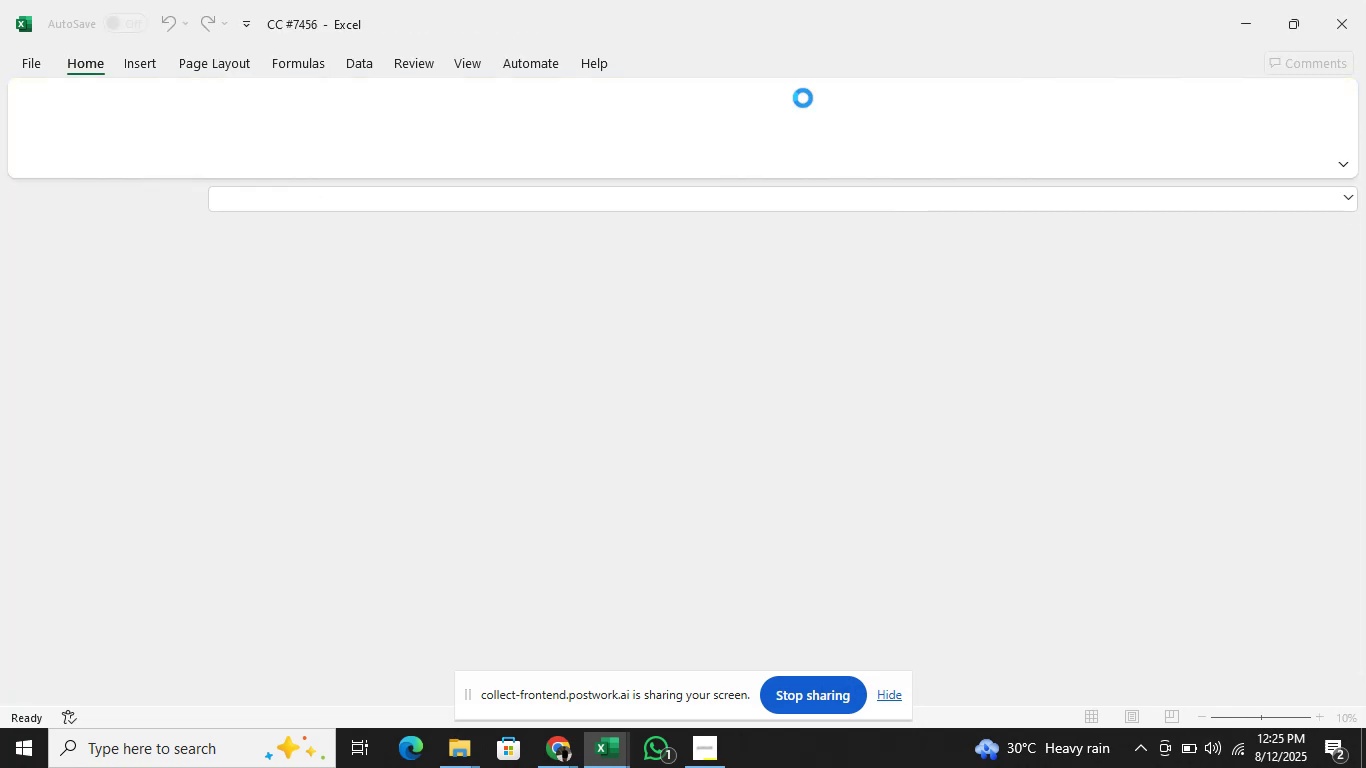 
mouse_move([783, 135])
 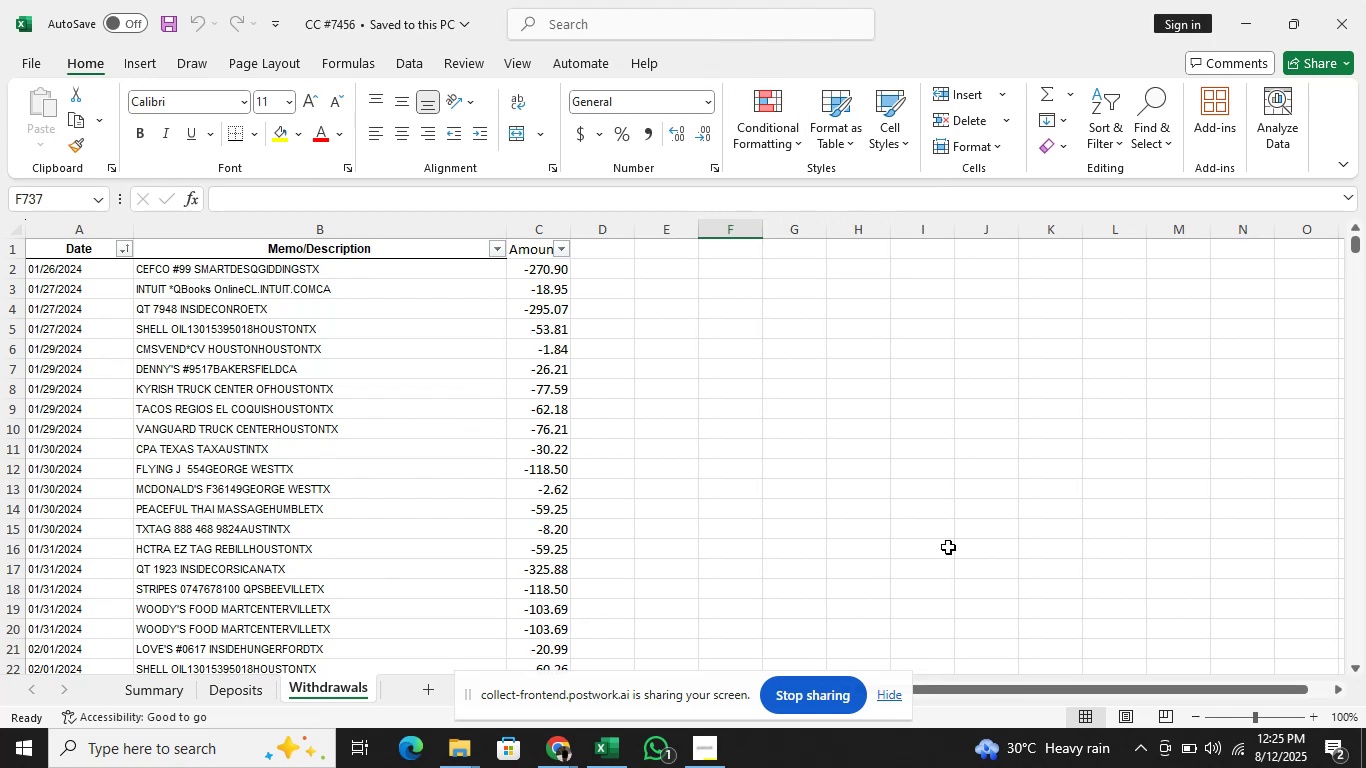 
scroll: coordinate [817, 445], scroll_direction: none, amount: 0.0
 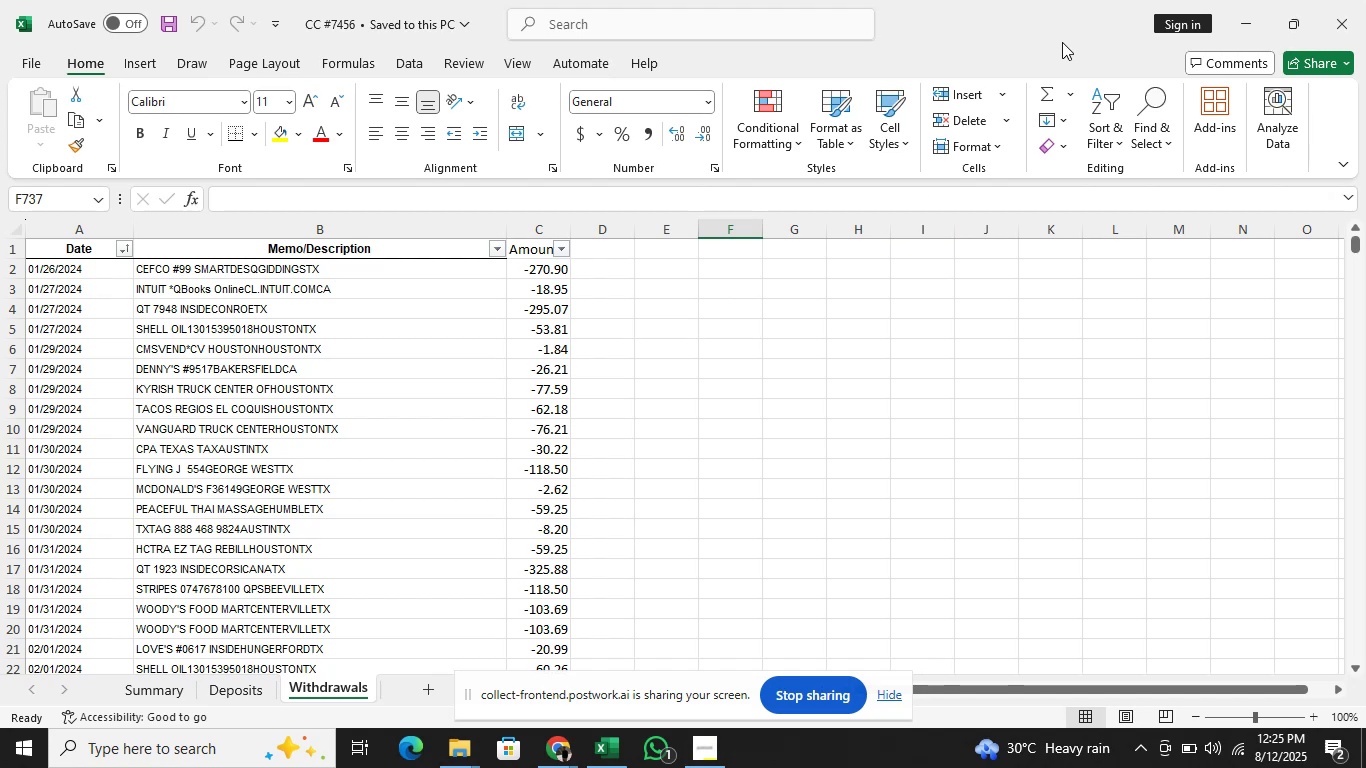 
left_click([1259, 0])
 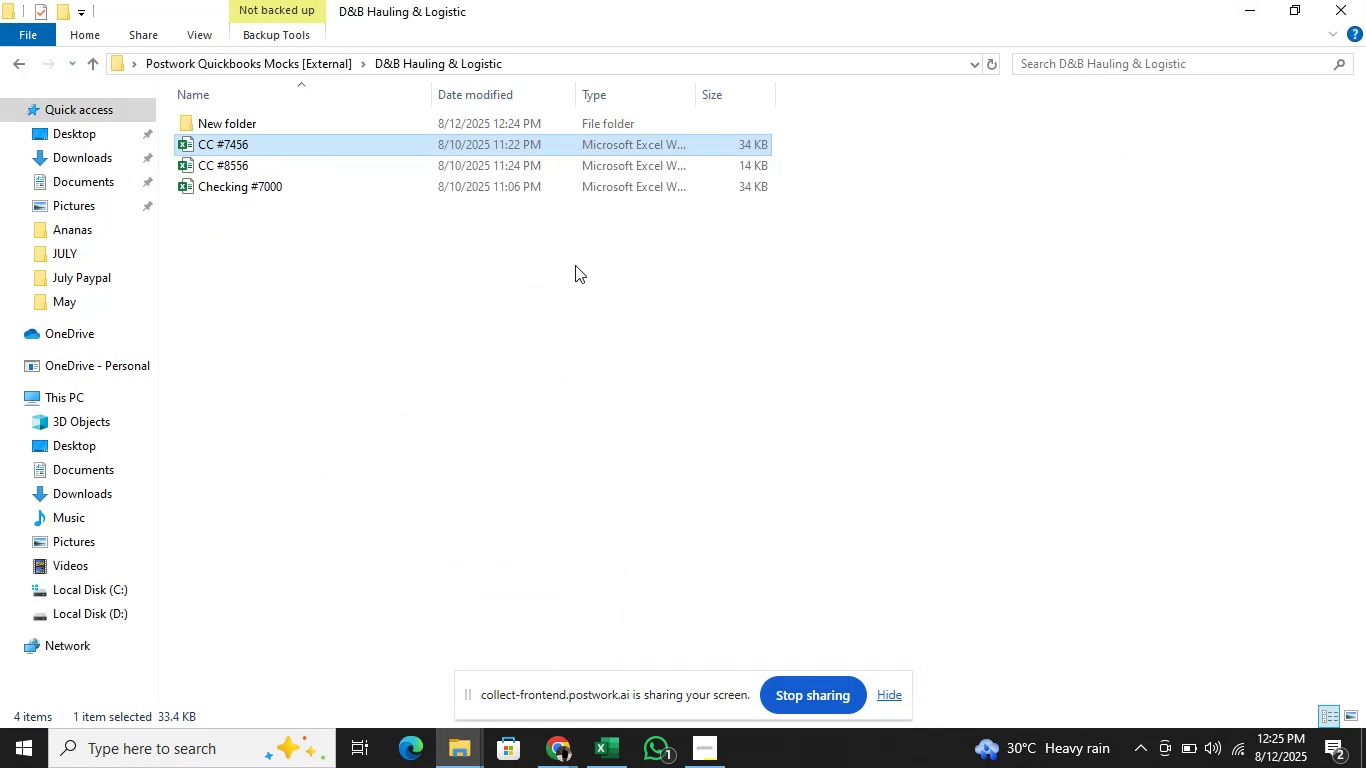 
left_click([559, 276])
 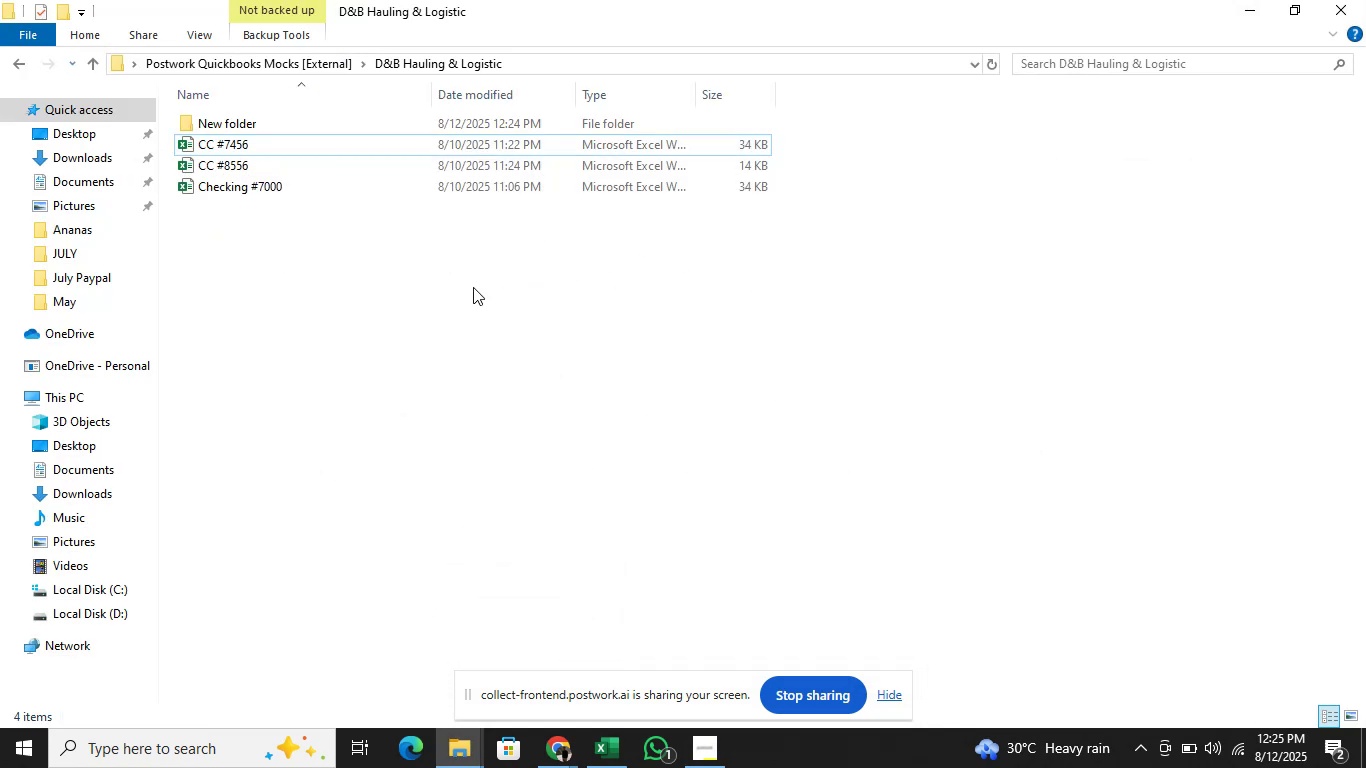 
right_click([463, 288])
 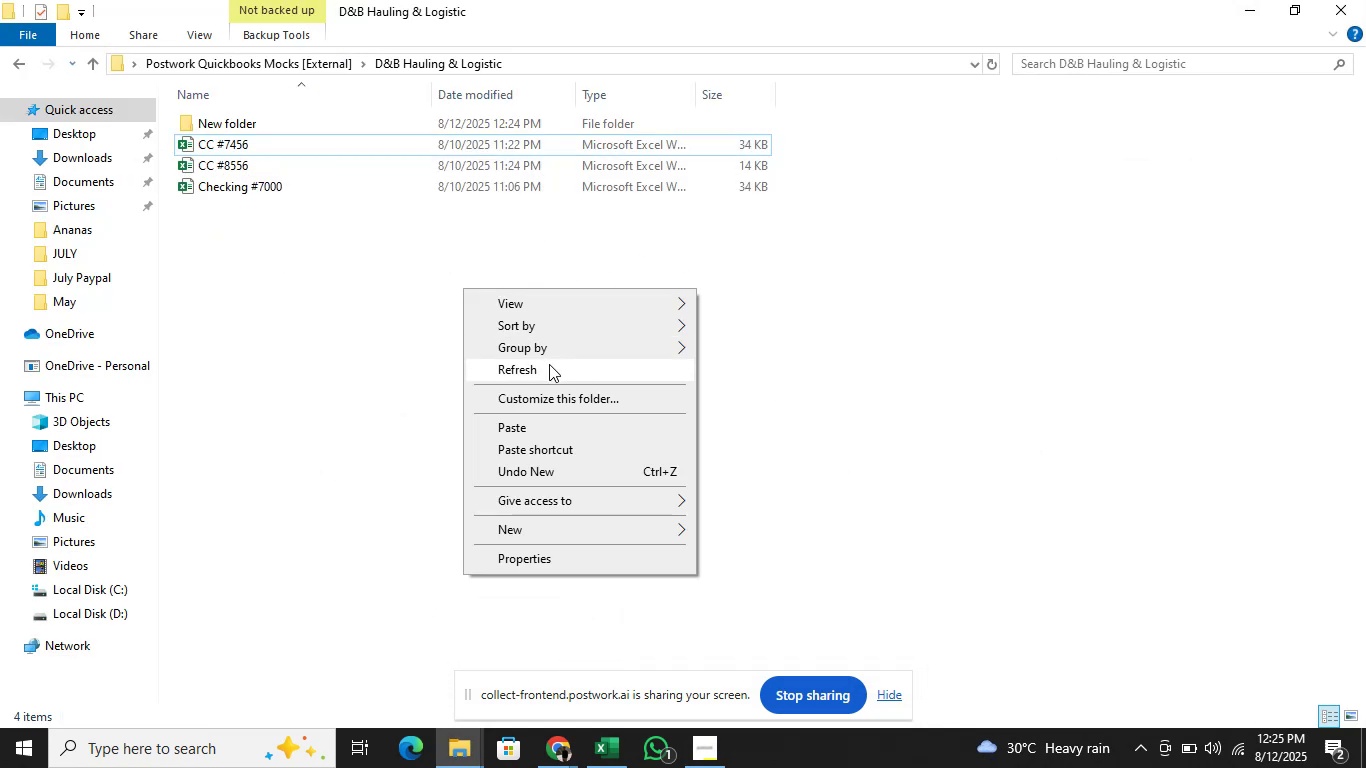 
left_click([549, 364])
 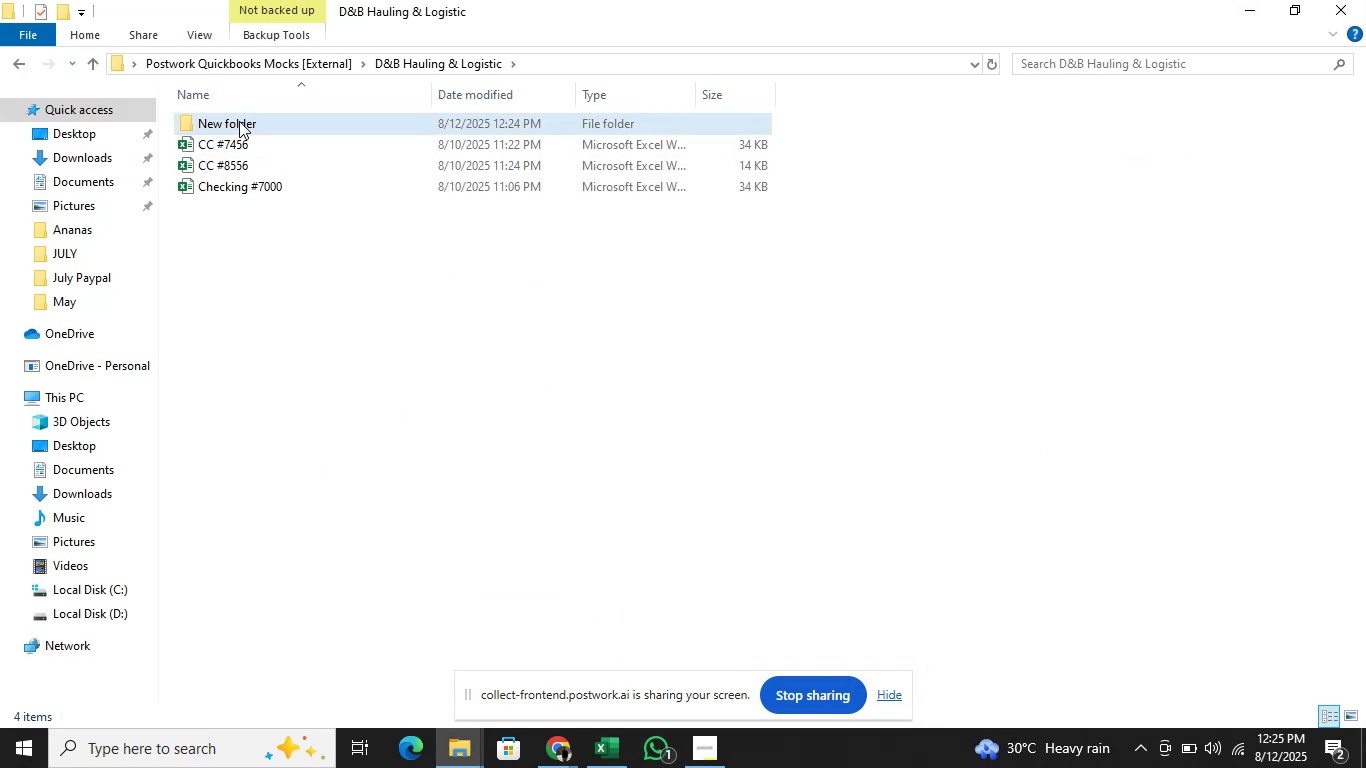 
left_click([246, 145])
 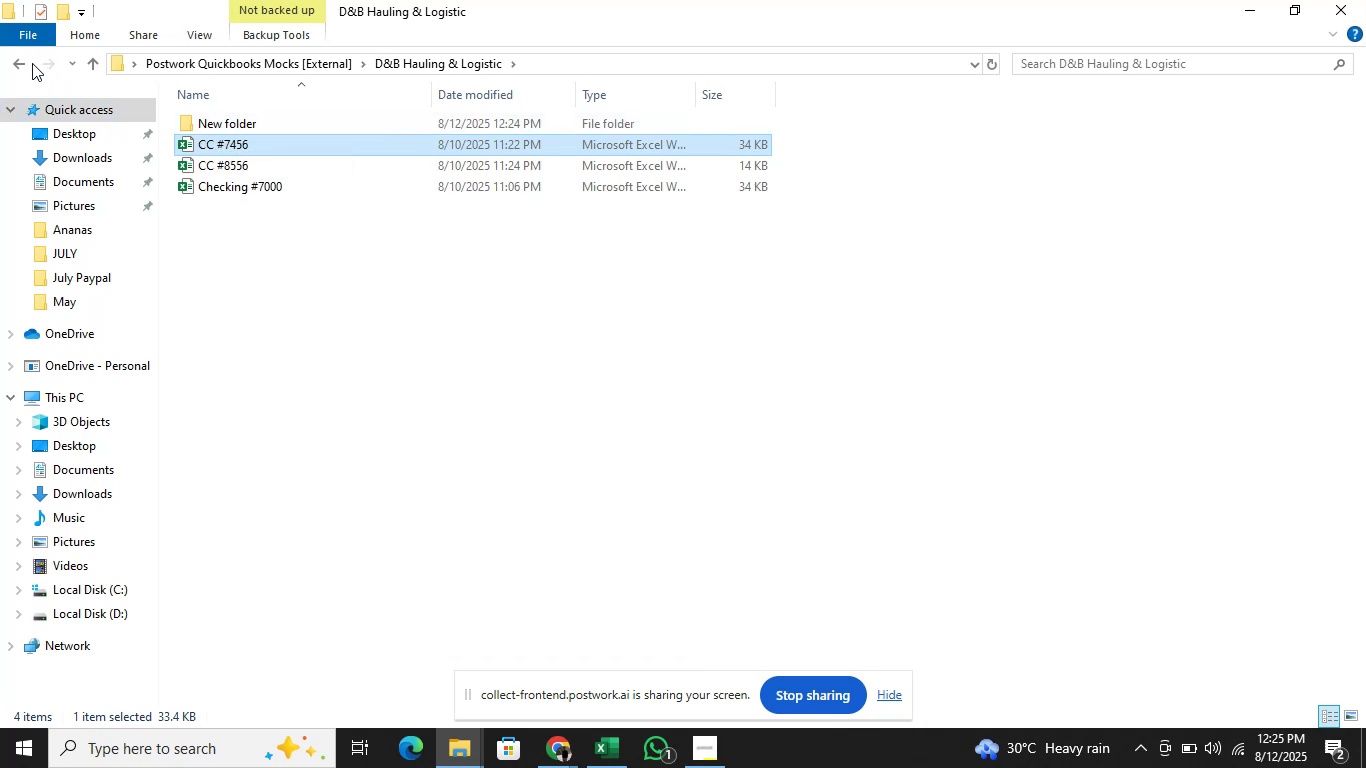 
wait(7.5)
 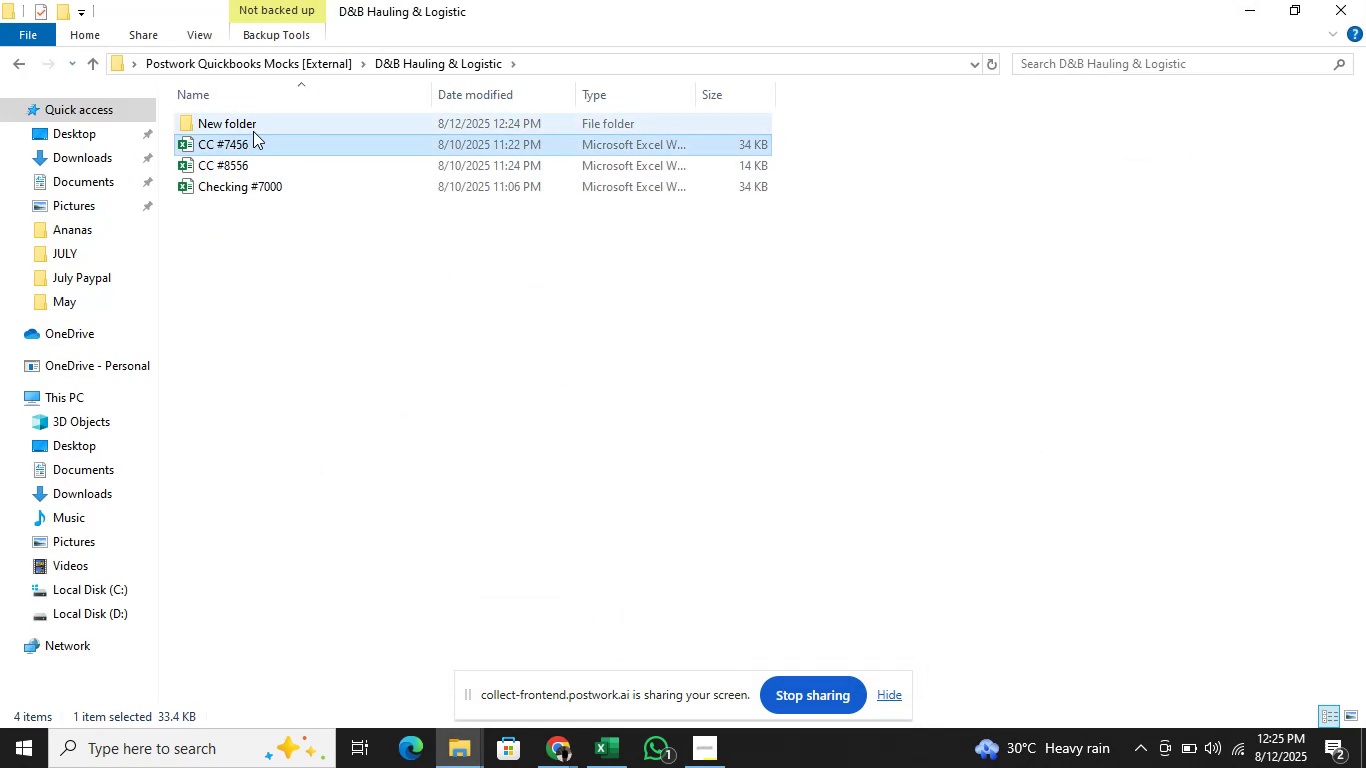 
left_click([20, 63])
 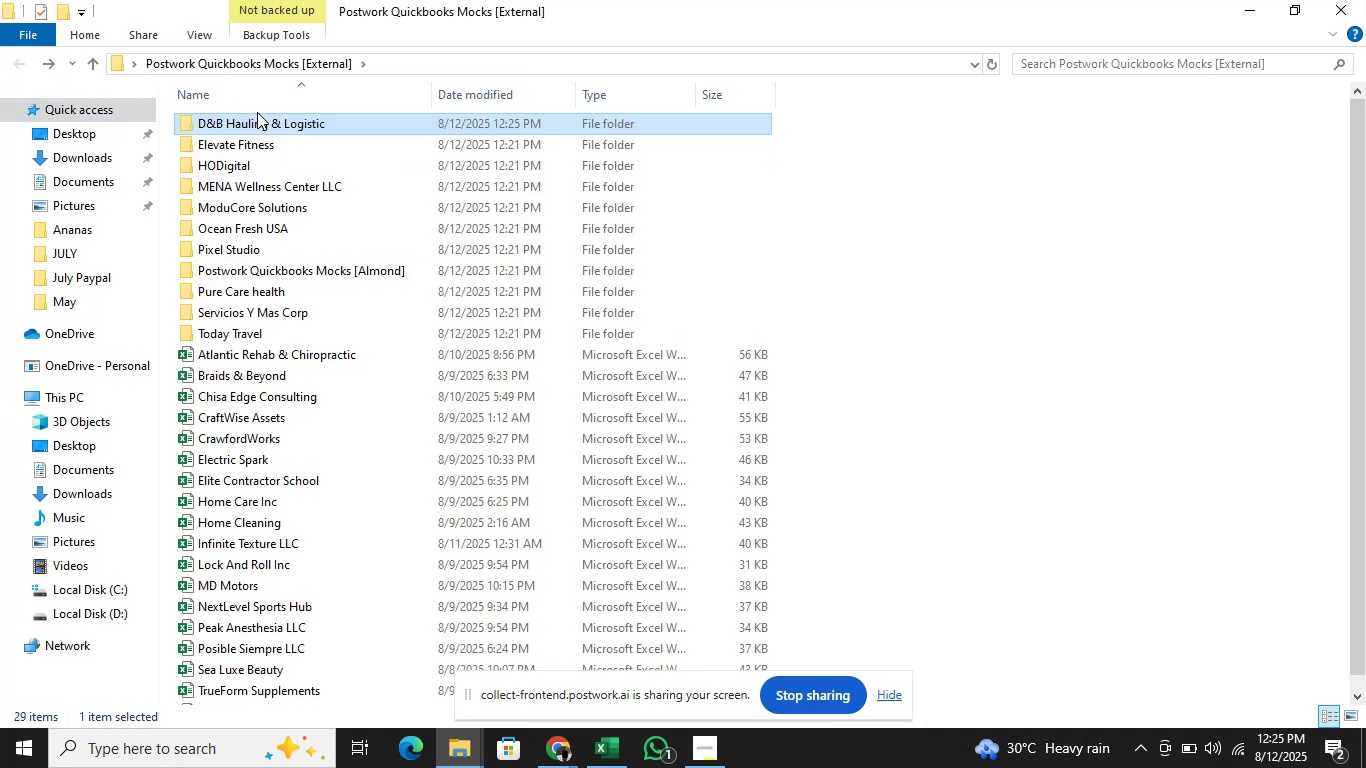 
double_click([257, 112])
 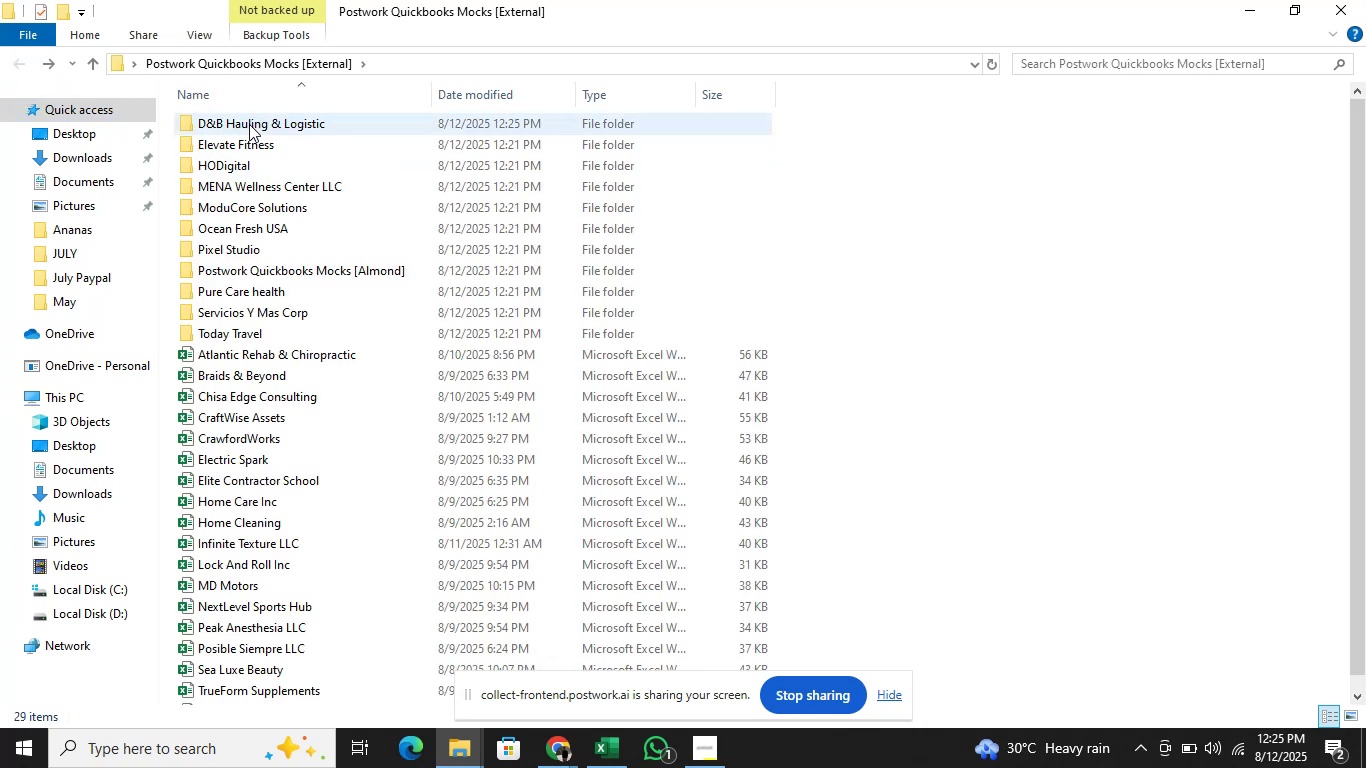 
double_click([249, 124])
 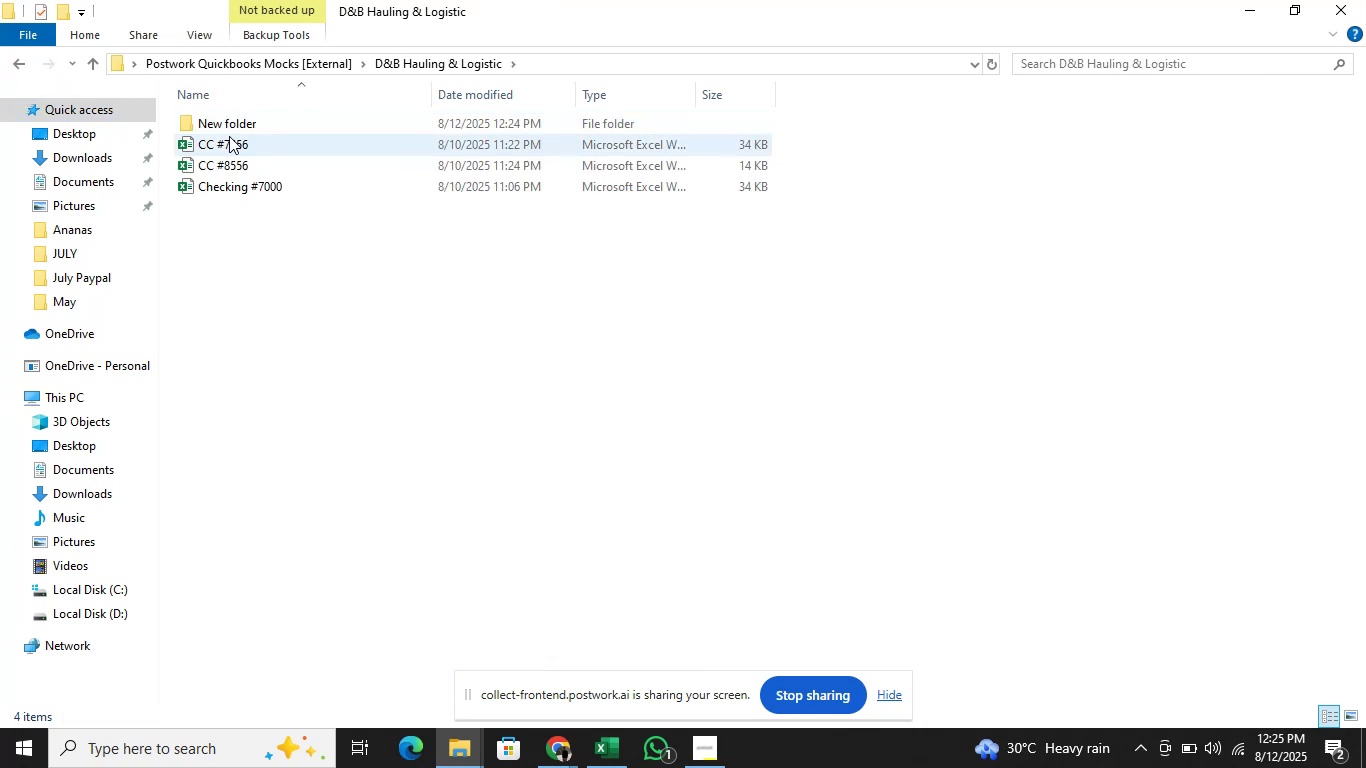 
double_click([229, 136])
 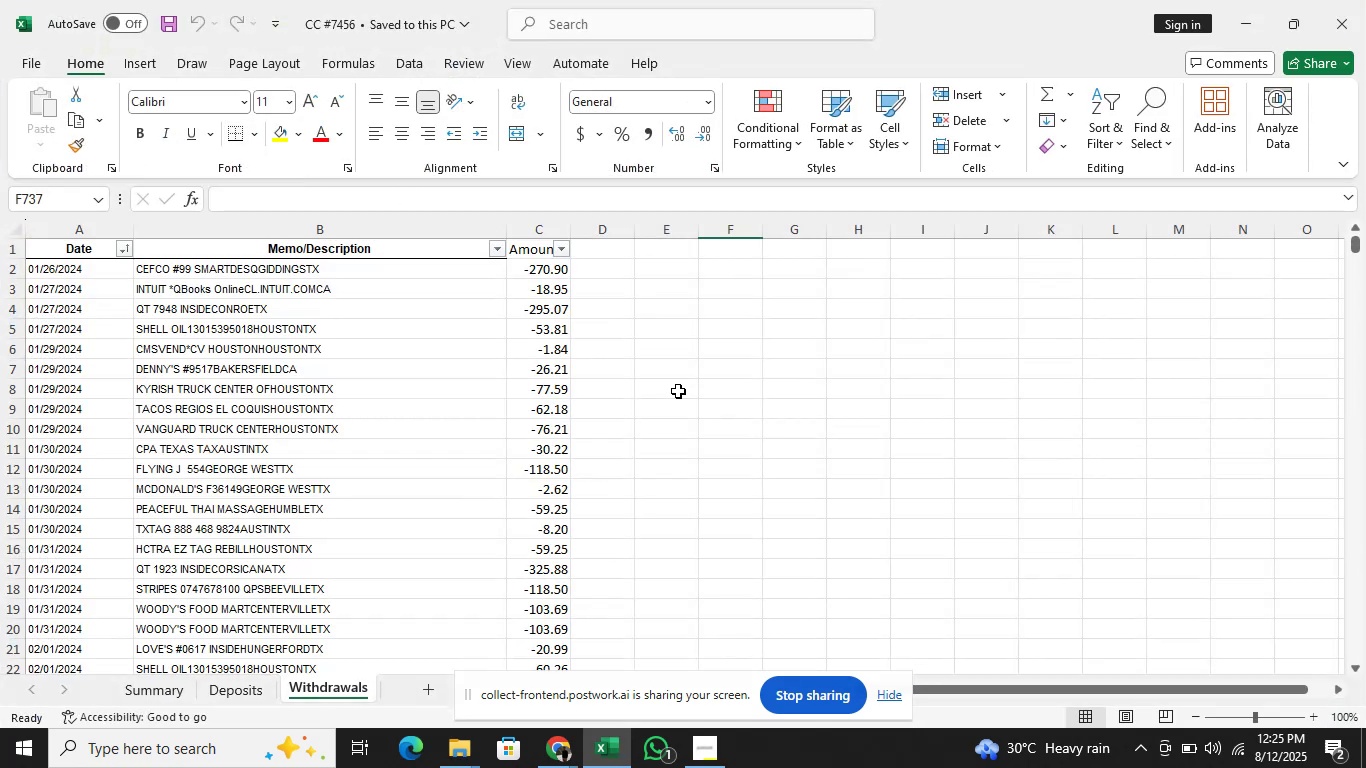 
wait(5.58)
 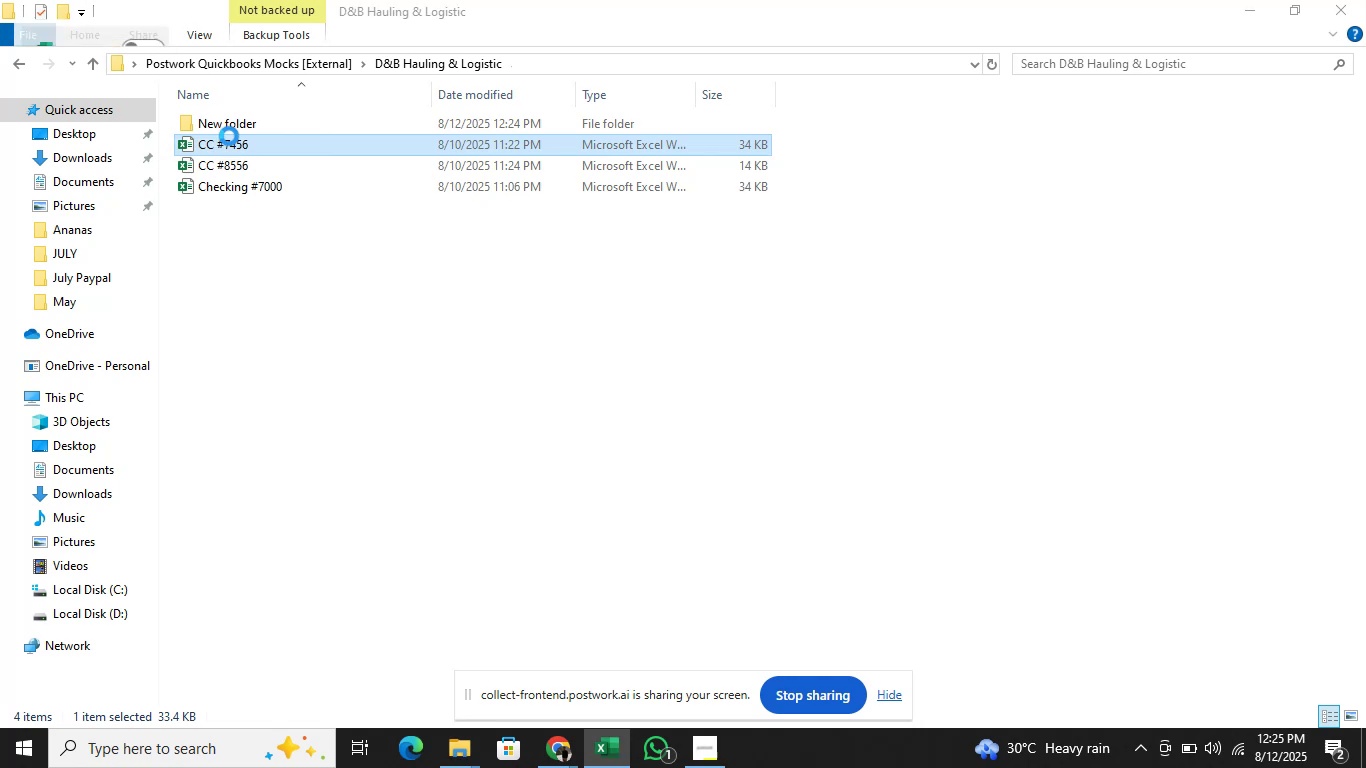 
key(Control+ControlLeft)
 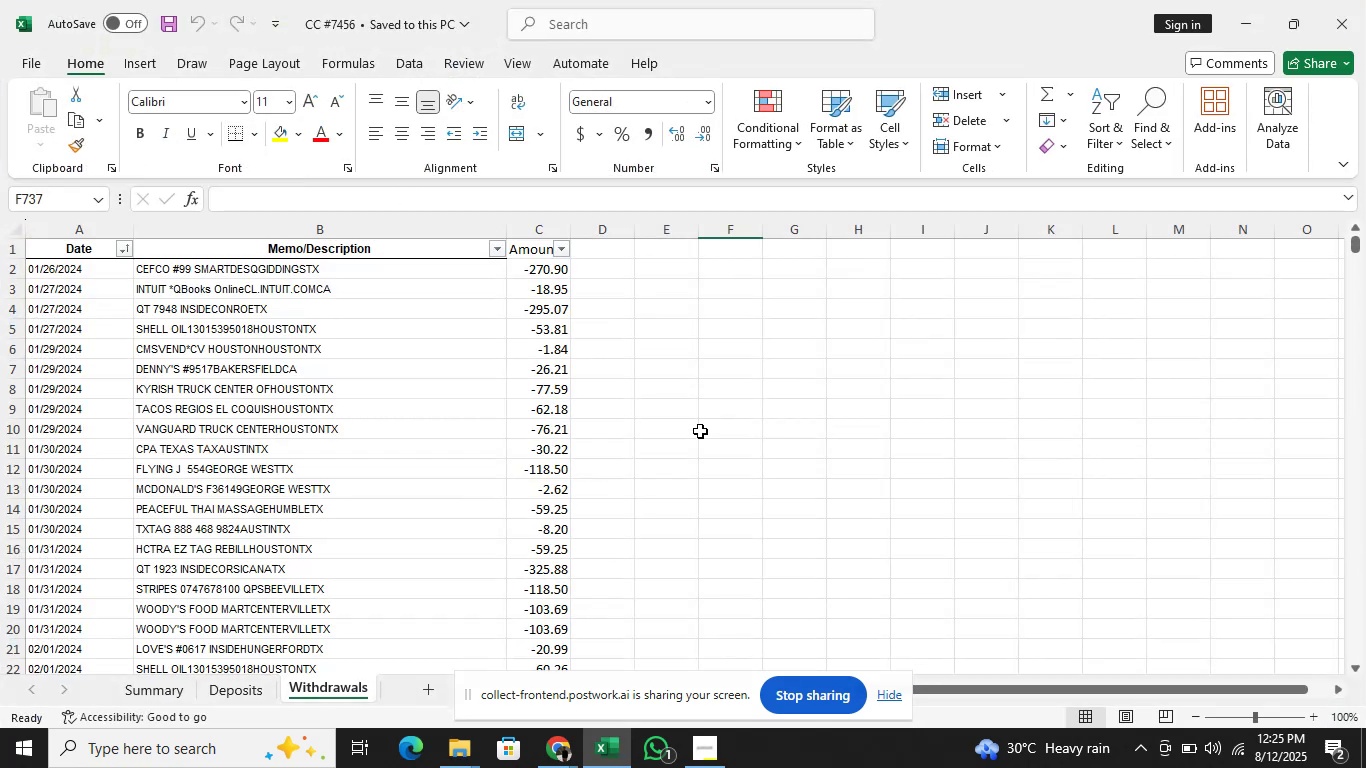 
key(Control+N)
 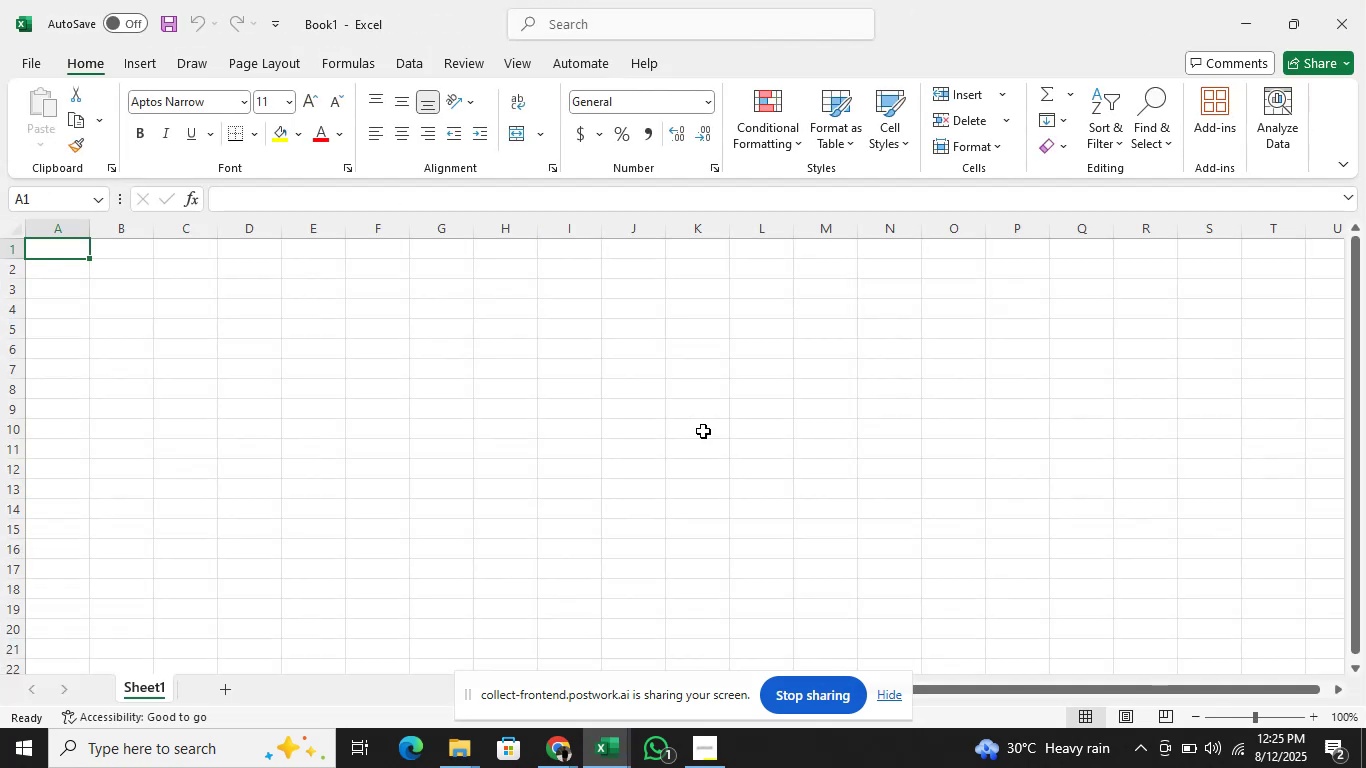 
key(Alt+Tab)
 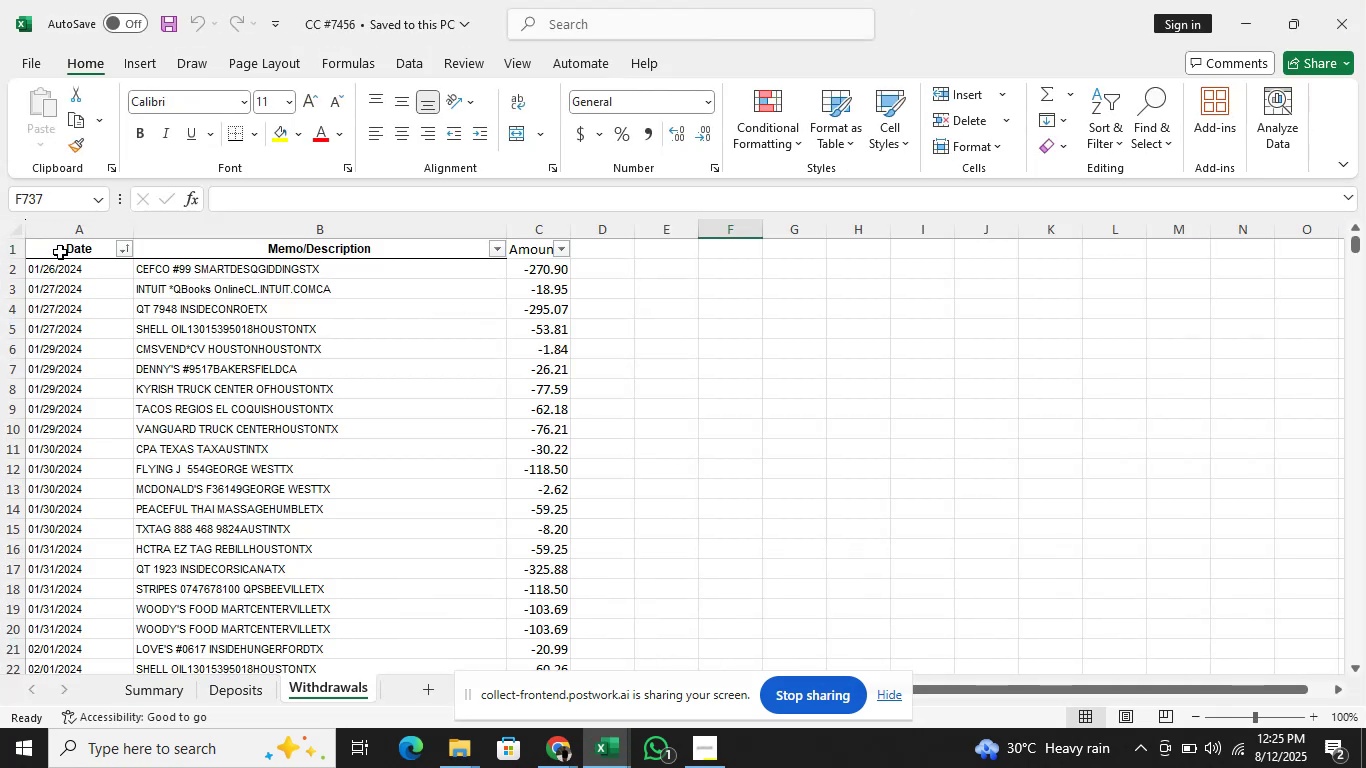 
left_click([64, 267])
 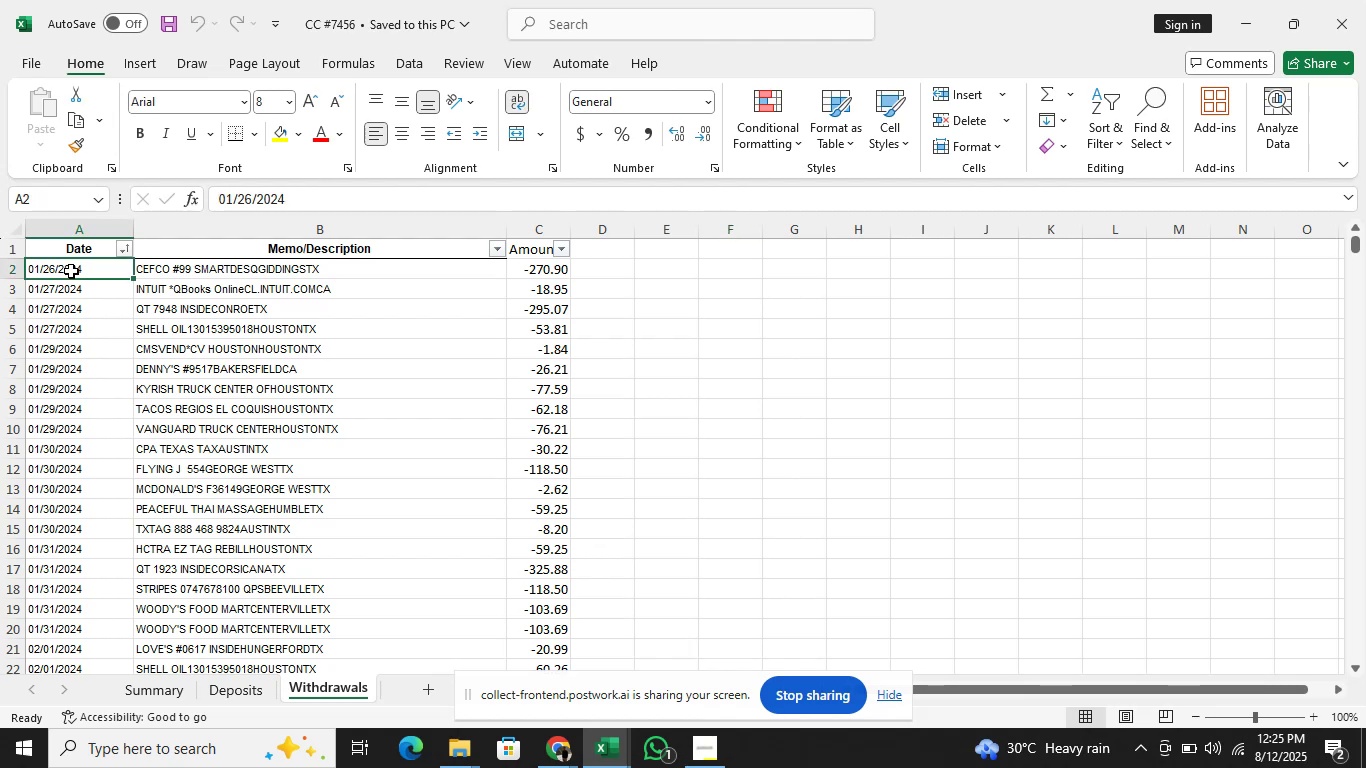 
key(Control+Shift+ArrowDown)
 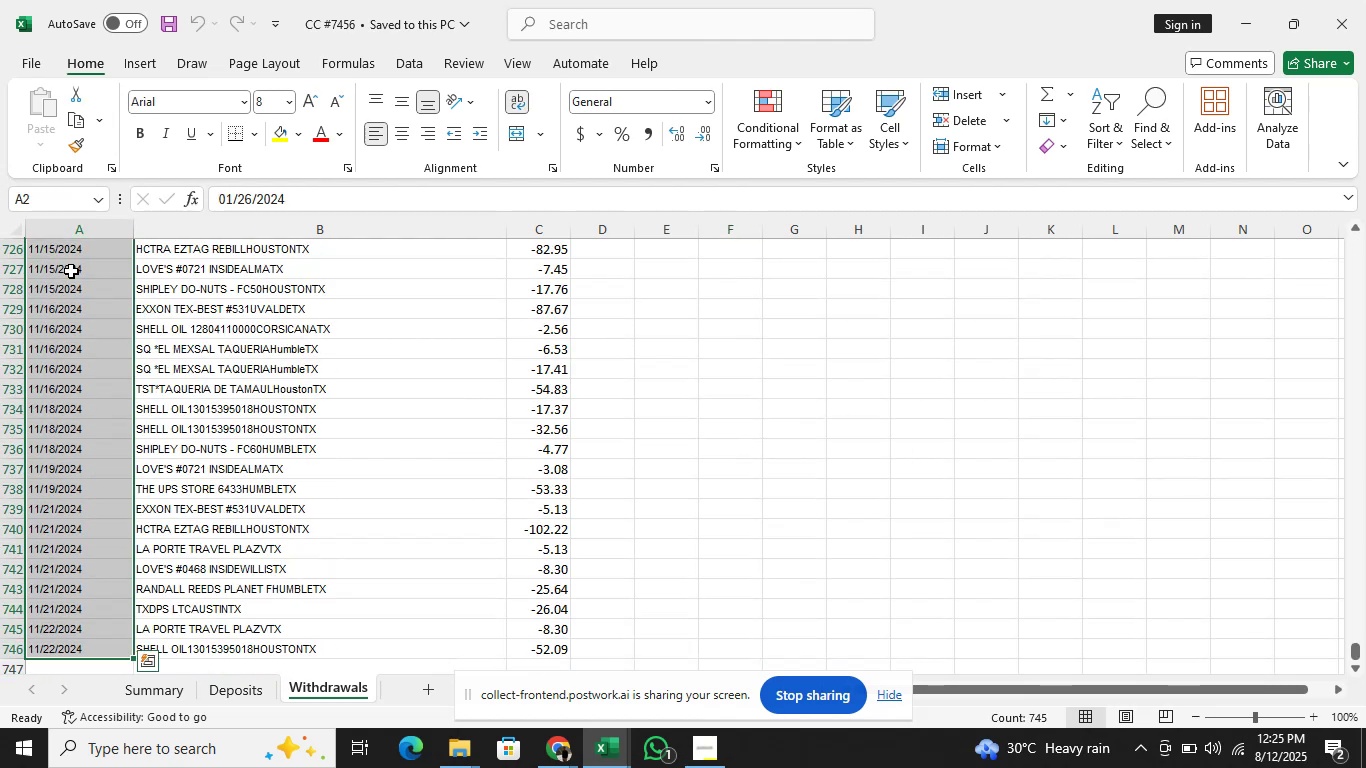 
key(Control+C)
 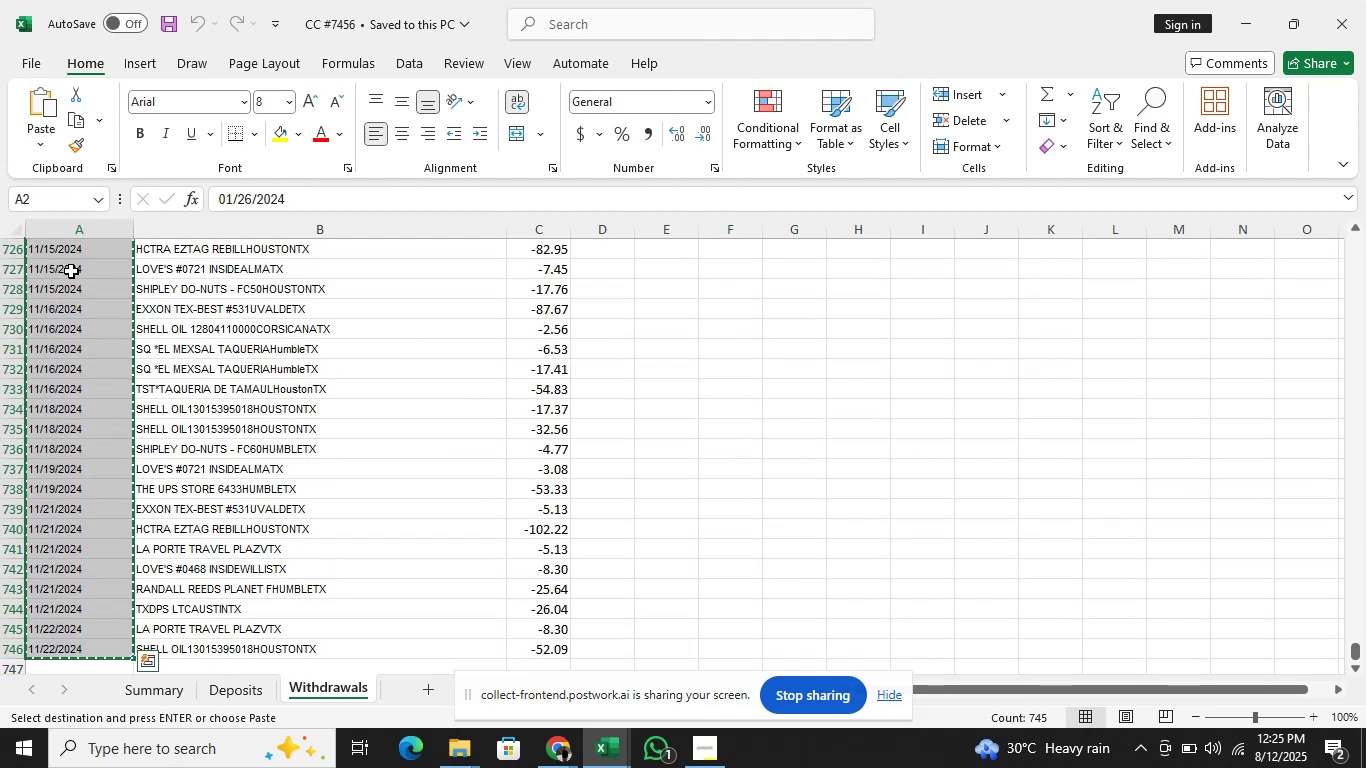 
hold_key(key=ControlLeft, duration=1.53)
 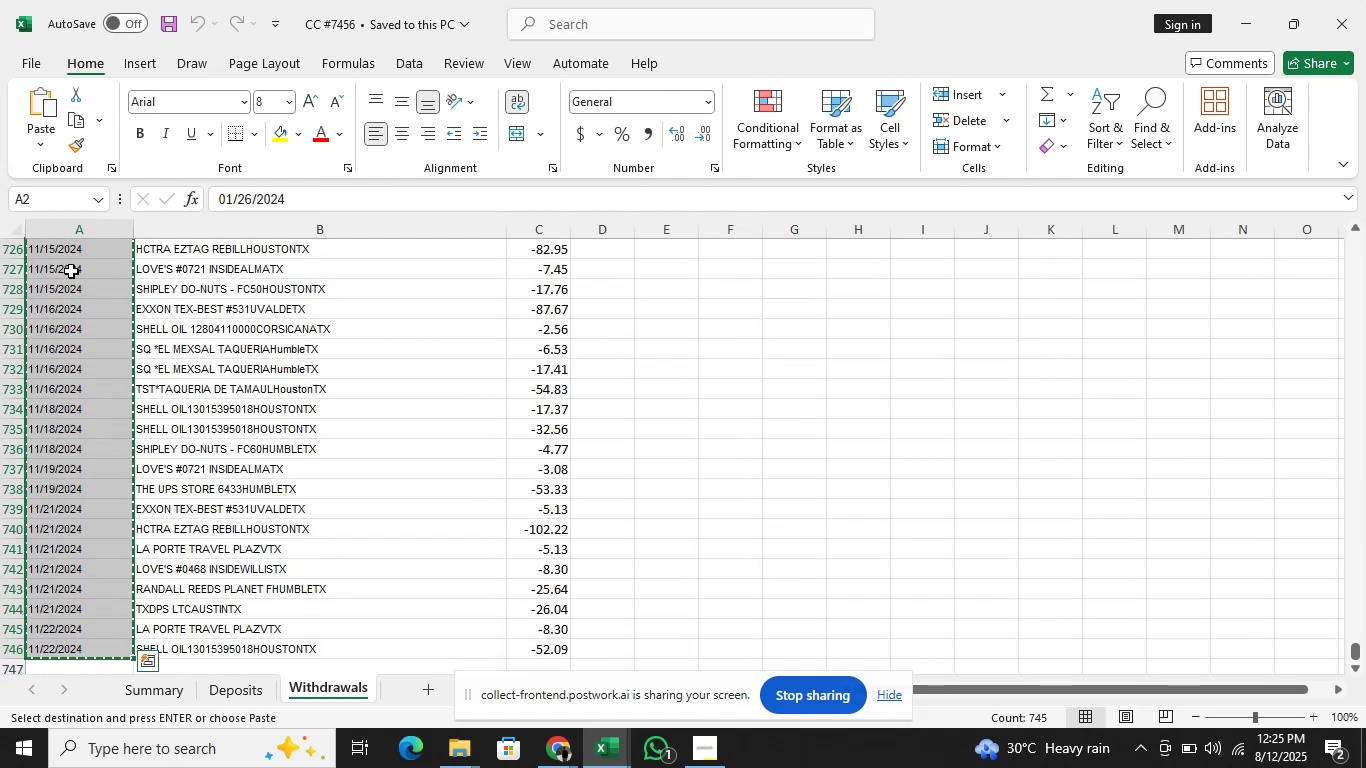 
key(Control+ControlLeft)
 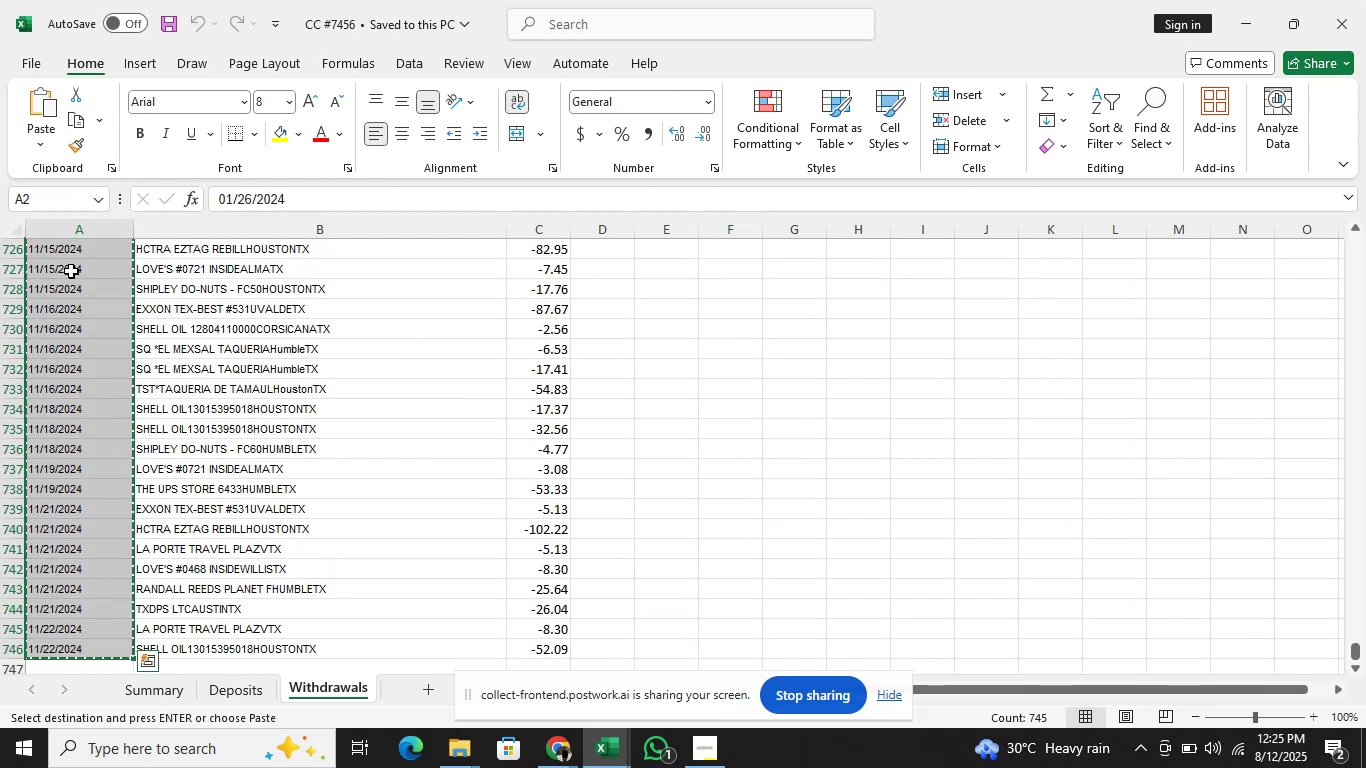 
key(Control+ControlLeft)
 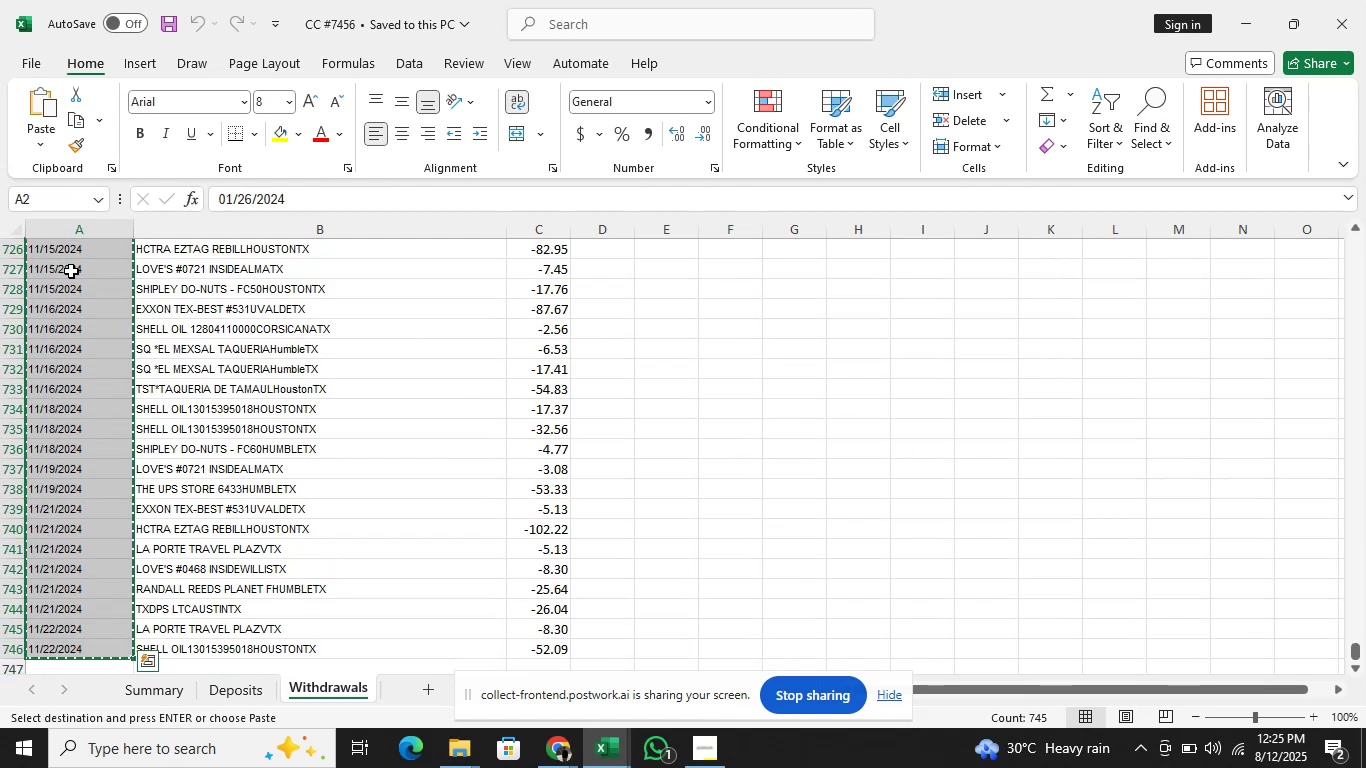 
key(Control+N)
 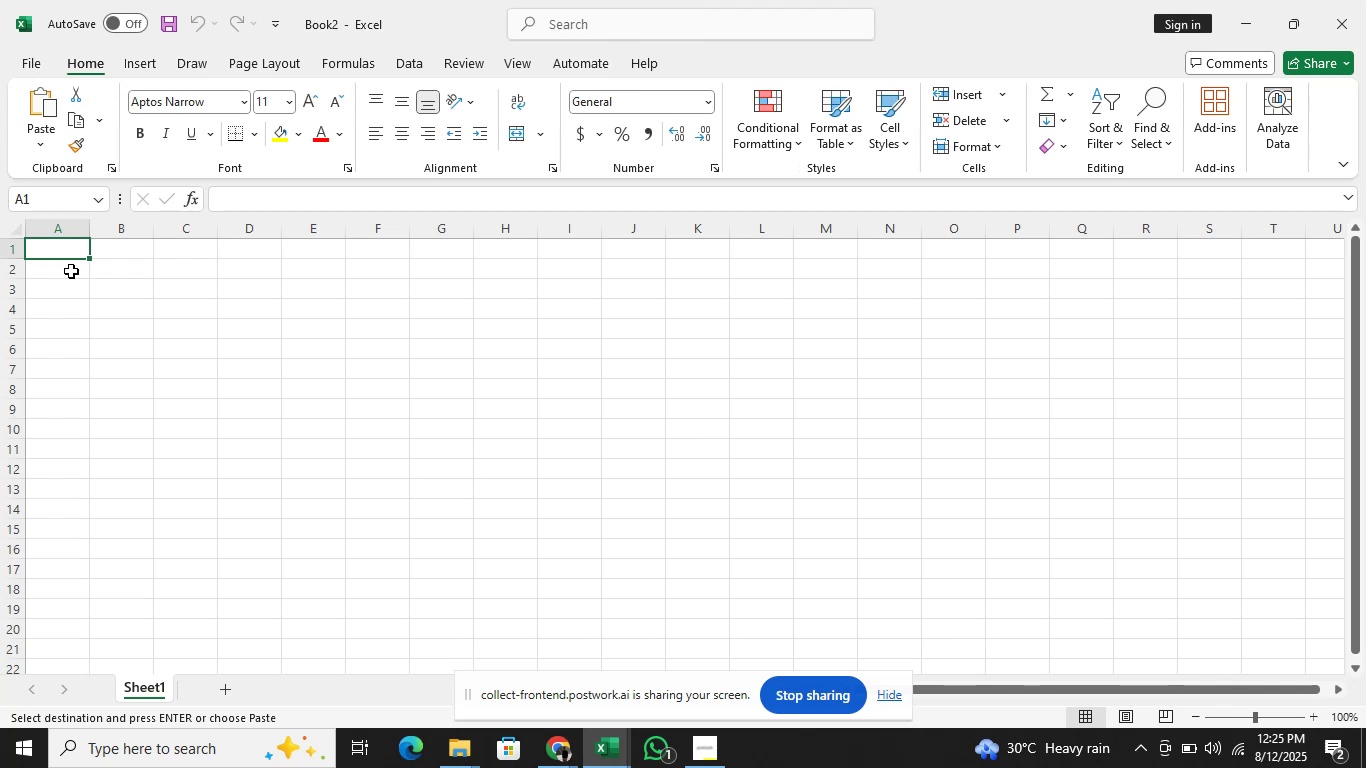 
mouse_move([662, 710])
 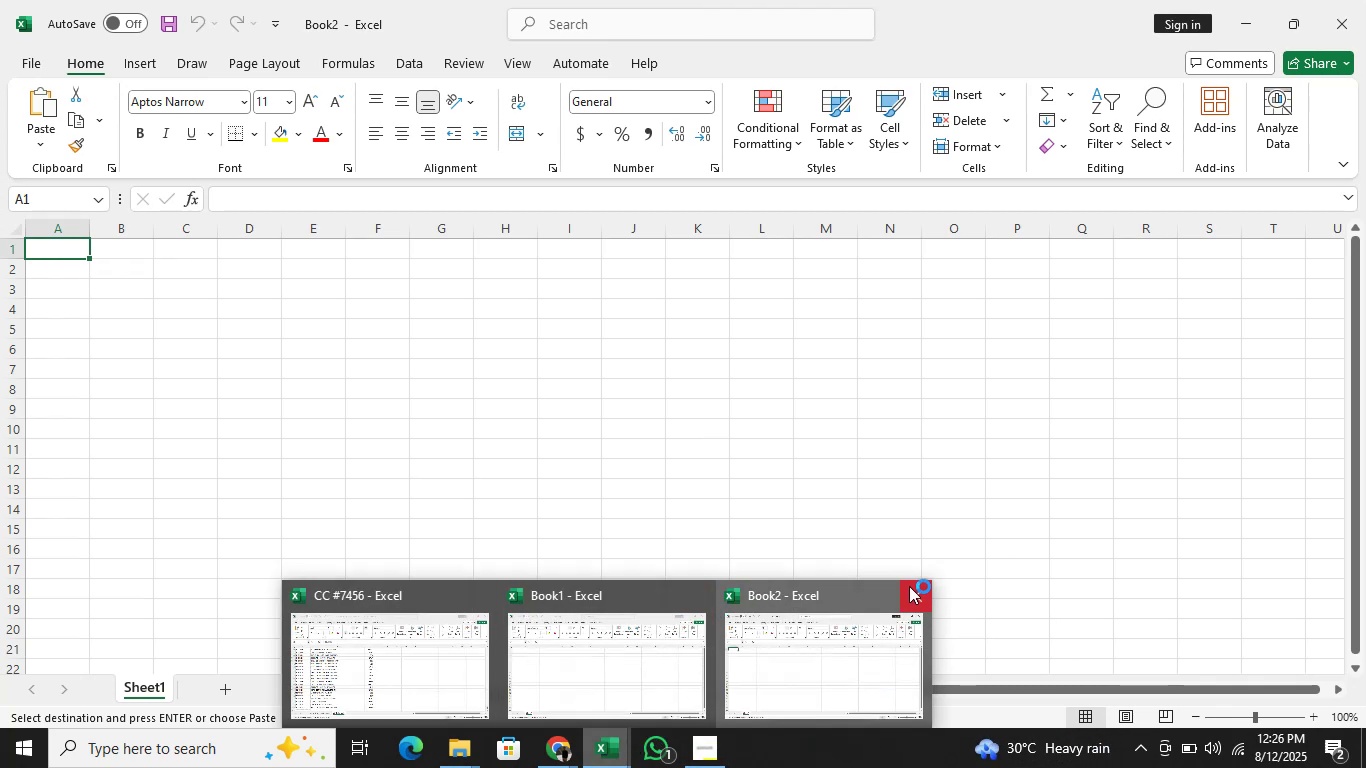 
left_click([909, 586])
 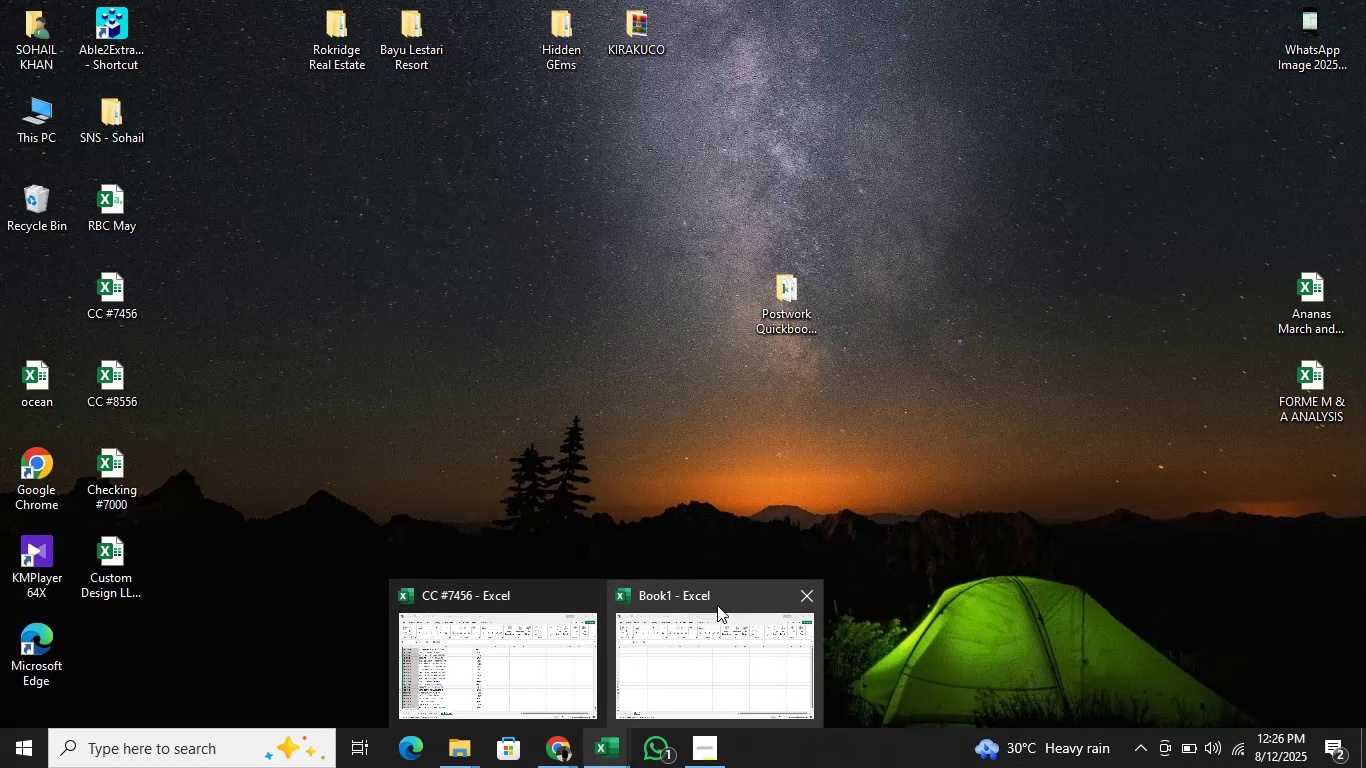 
left_click([717, 605])
 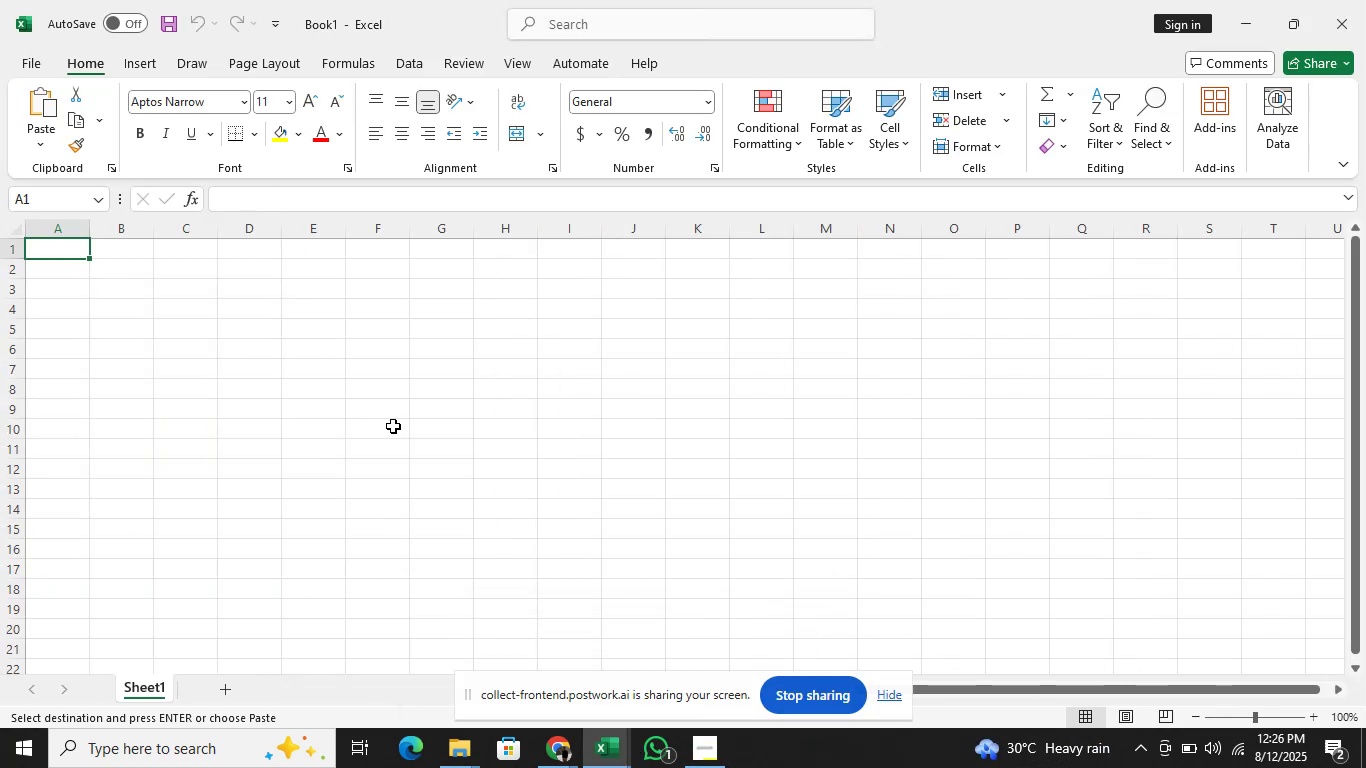 
key(ArrowDown)
 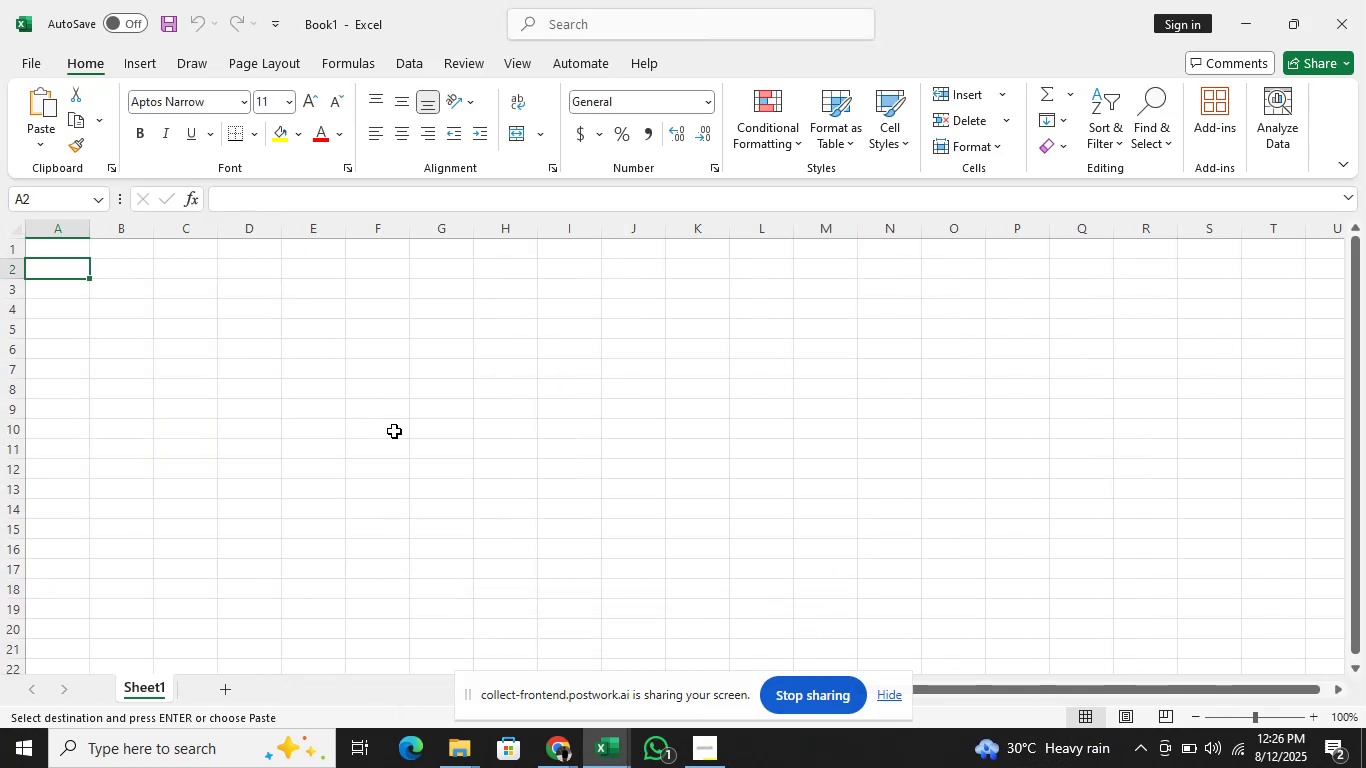 
key(Alt+Control+V)
 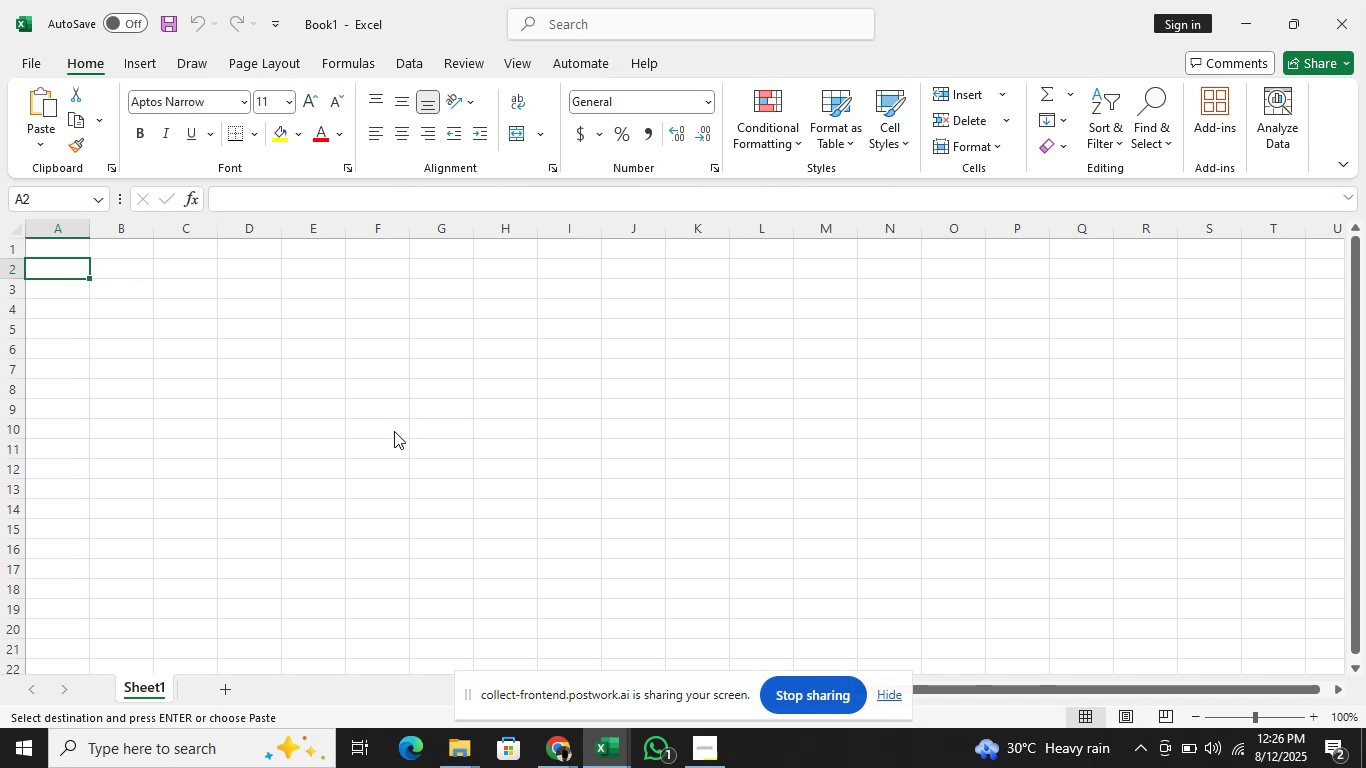 
key(Alt+Control+V)
 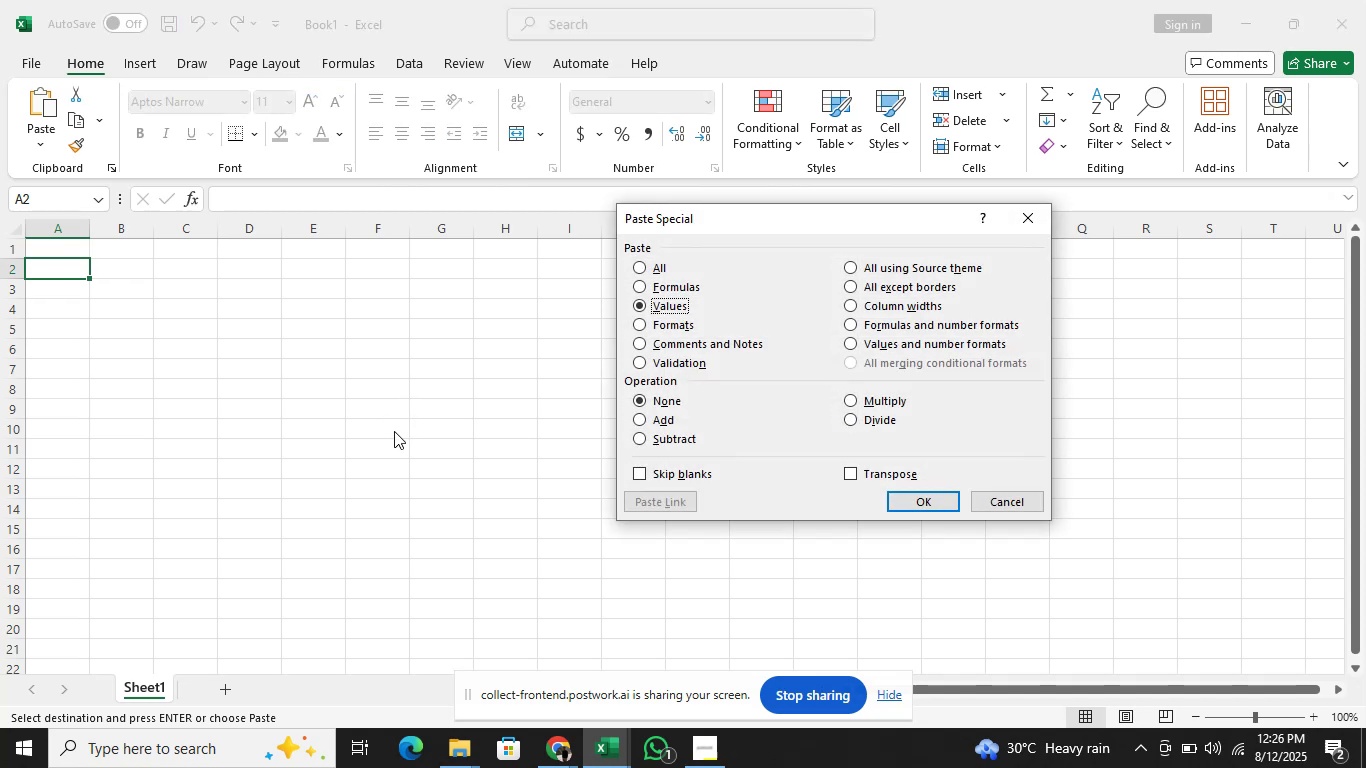 
key(Alt+Control+Enter)
 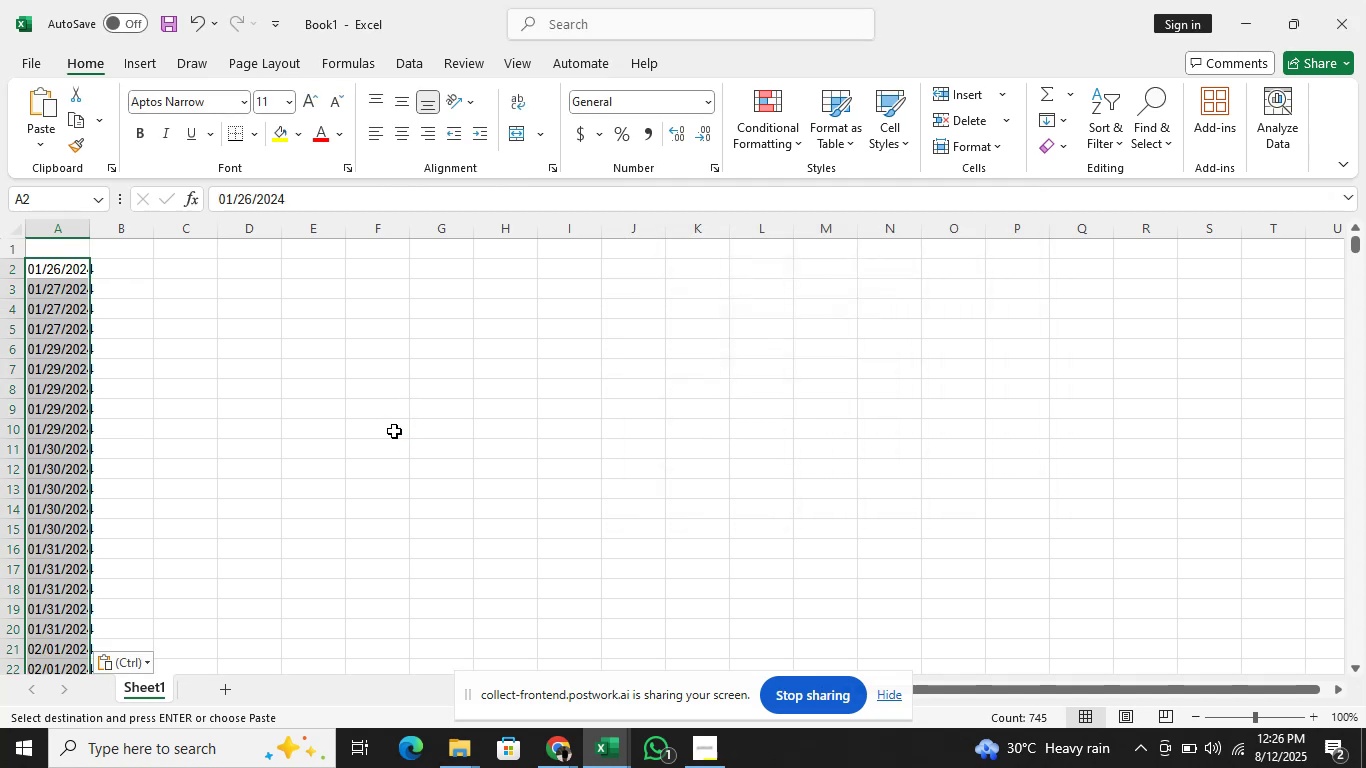 
key(Alt+AltLeft)
 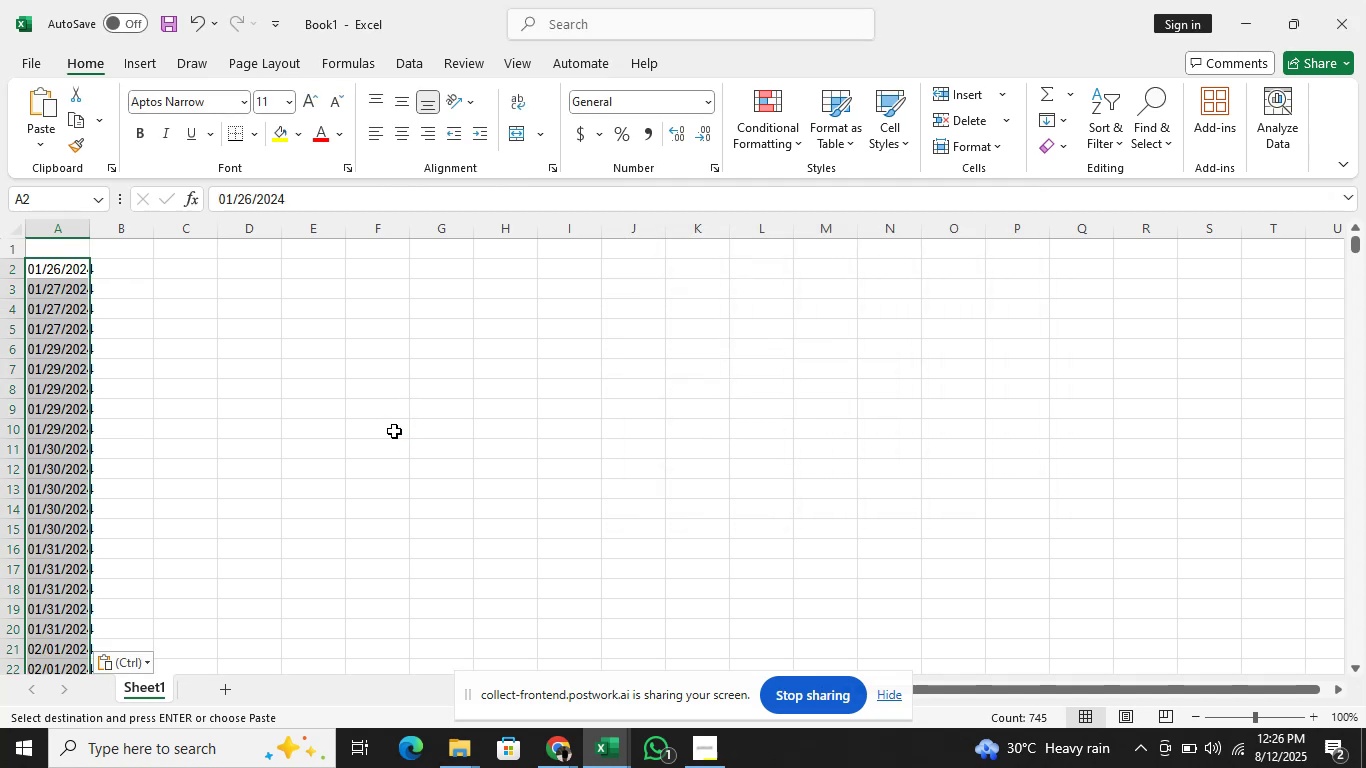 
key(Alt+Tab)
 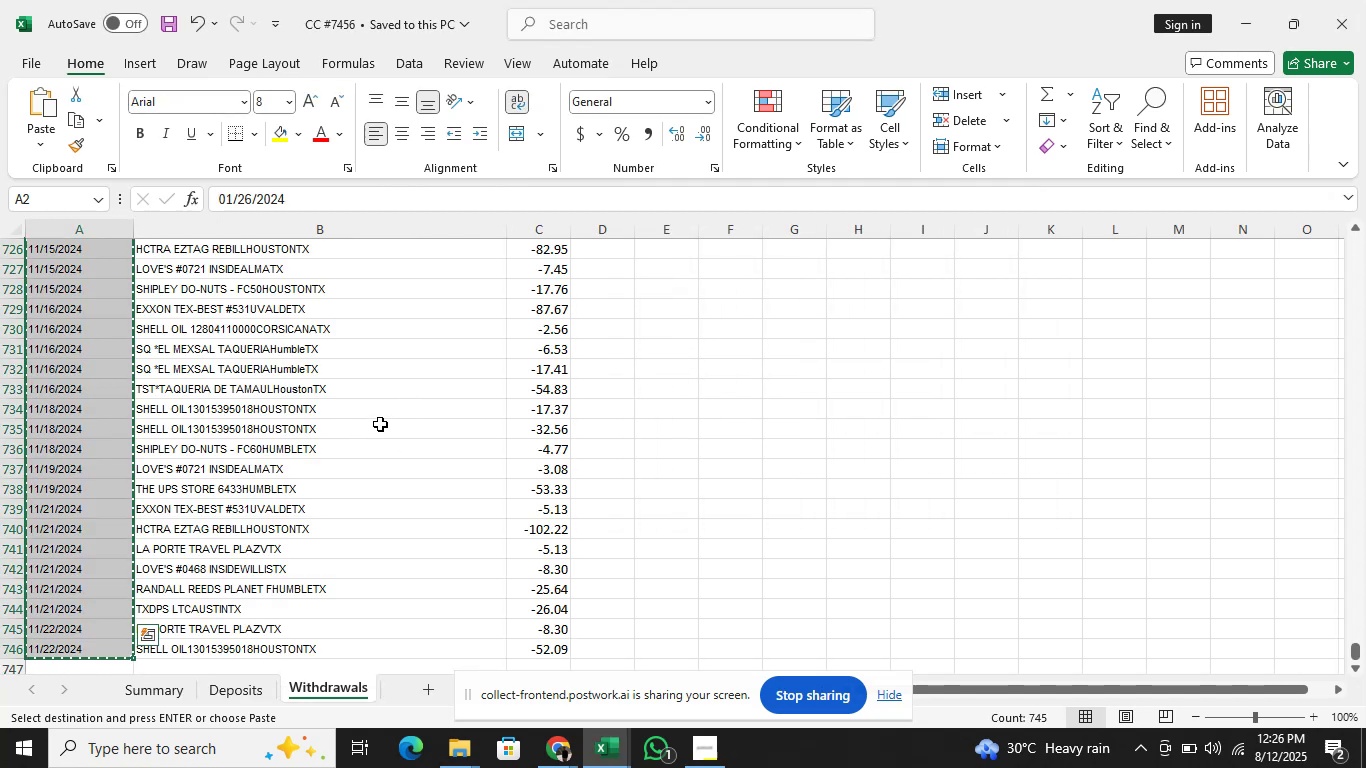 
scroll: coordinate [380, 424], scroll_direction: up, amount: 2.0
 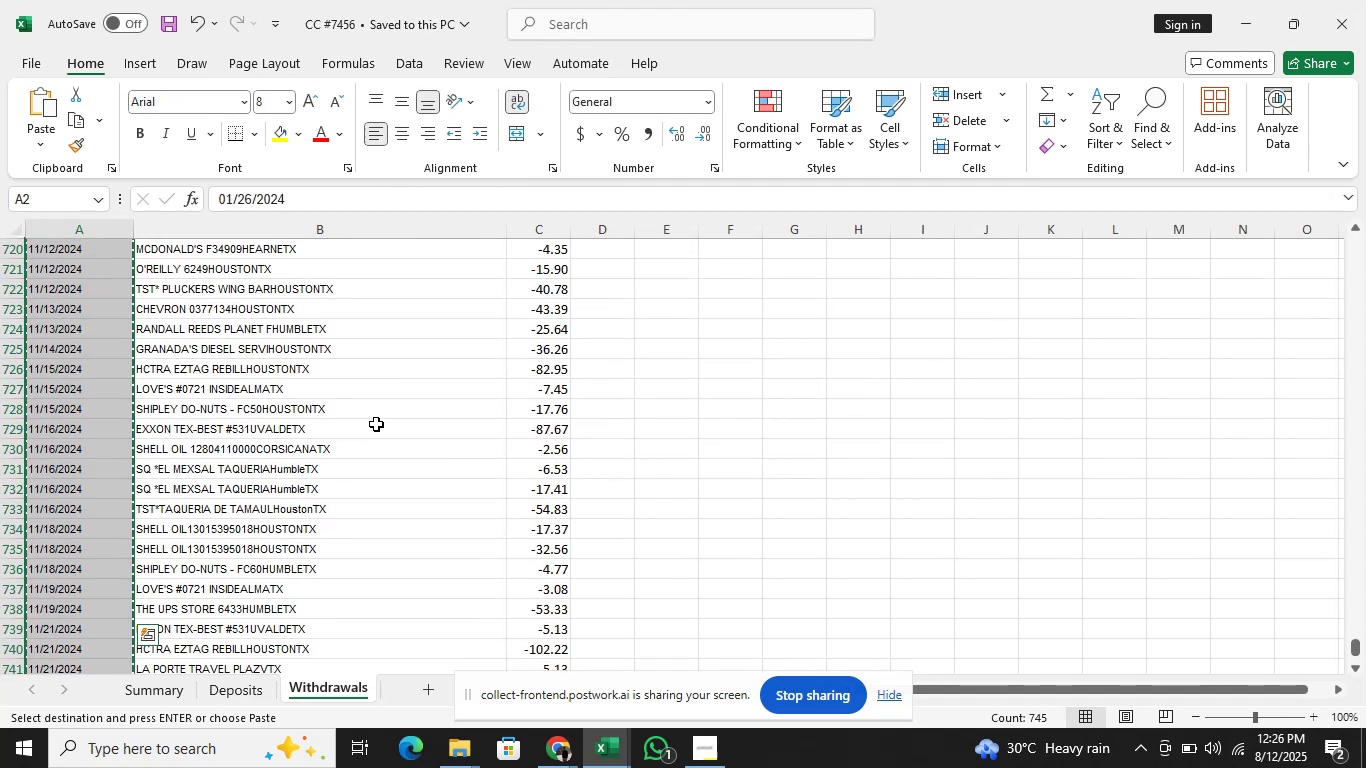 
key(ArrowUp)
 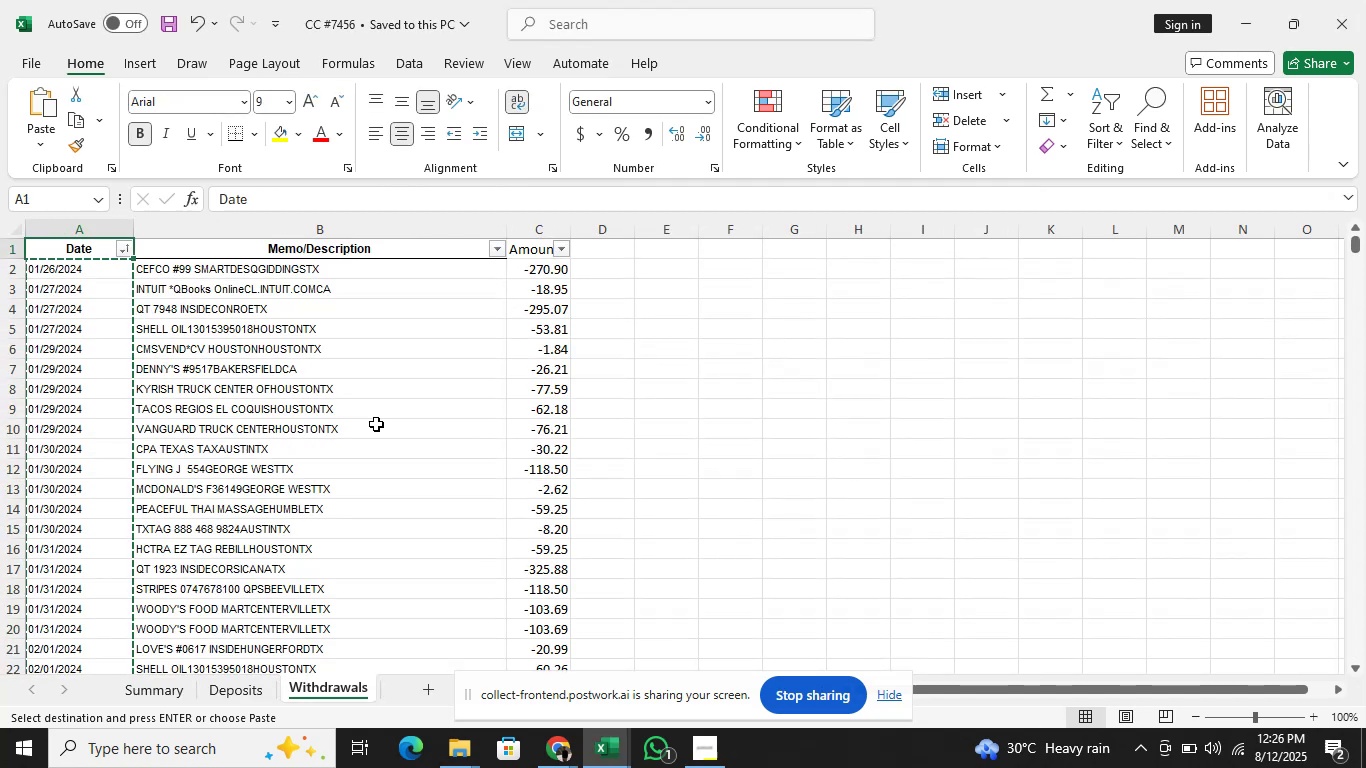 
key(ArrowDown)
 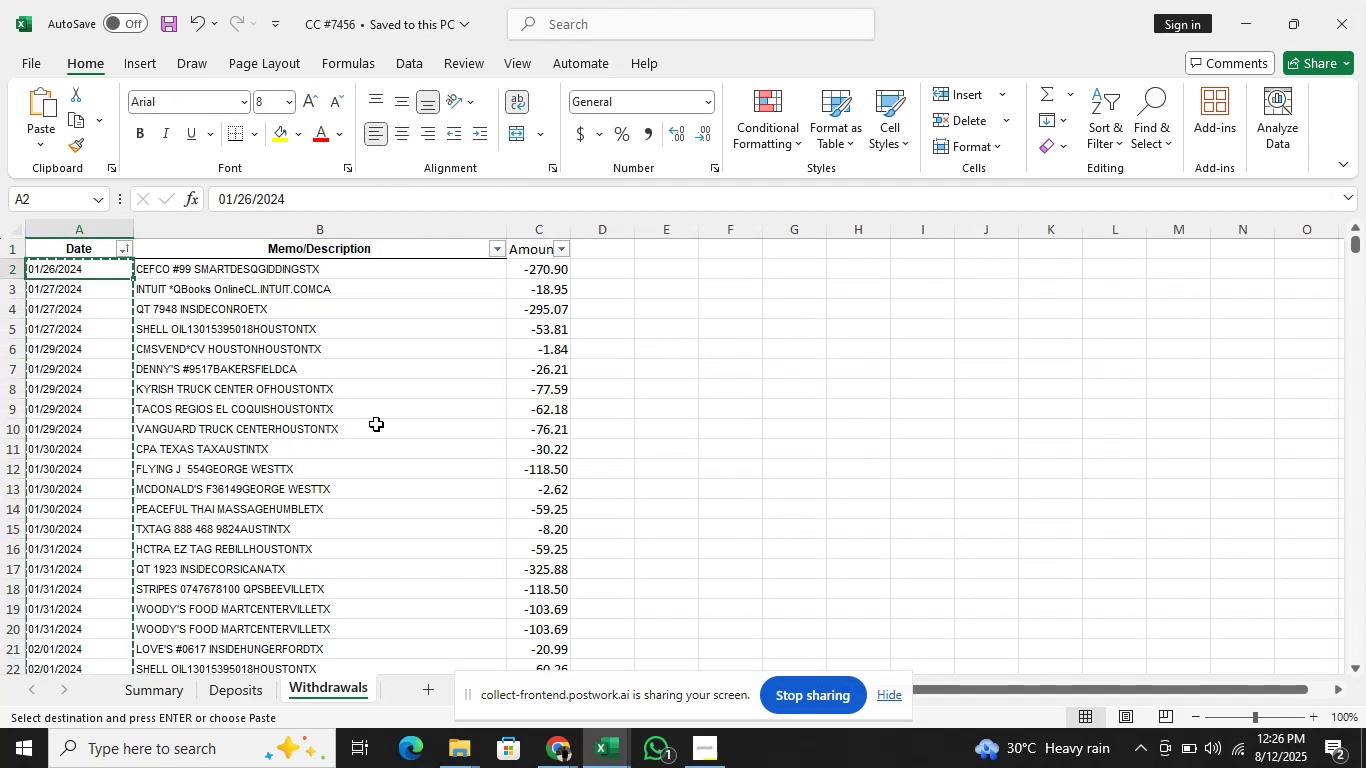 
key(ArrowRight)
 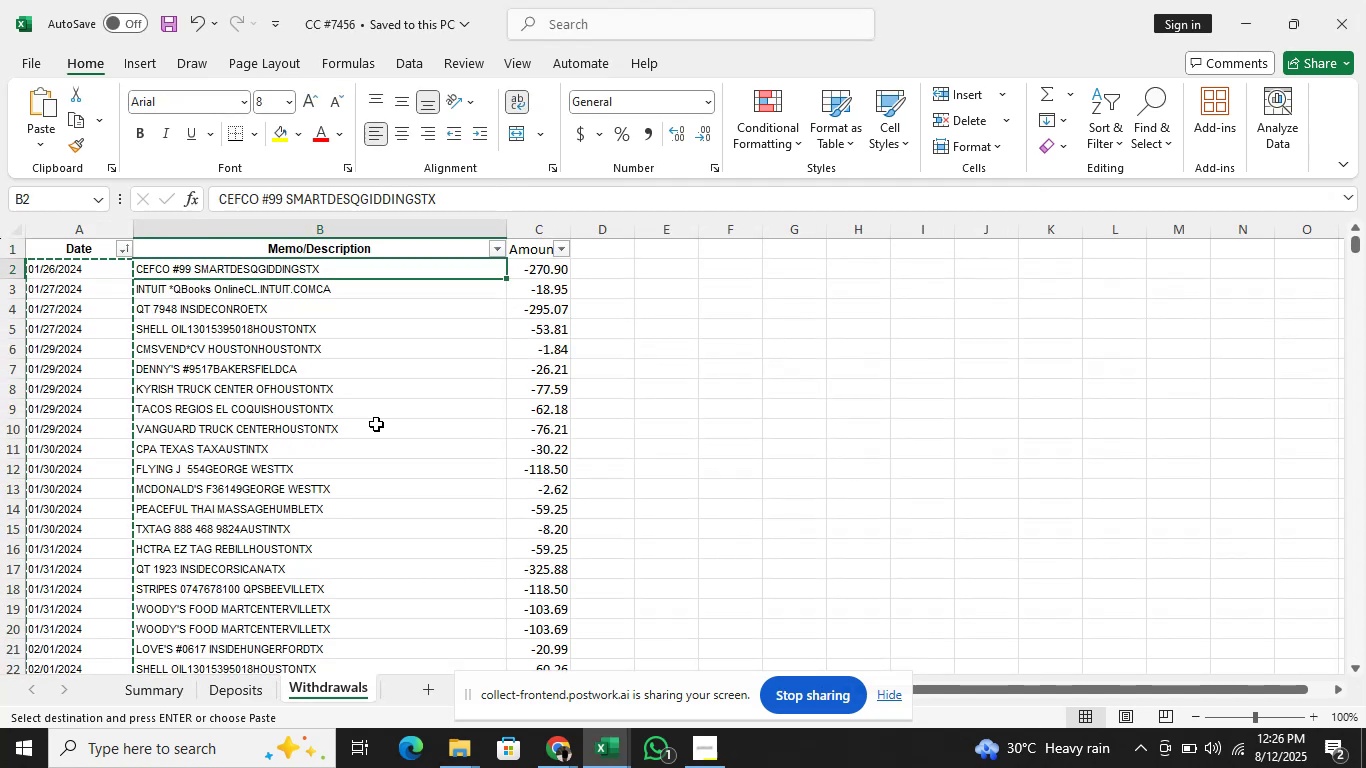 
hold_key(key=ControlLeft, duration=1.53)
 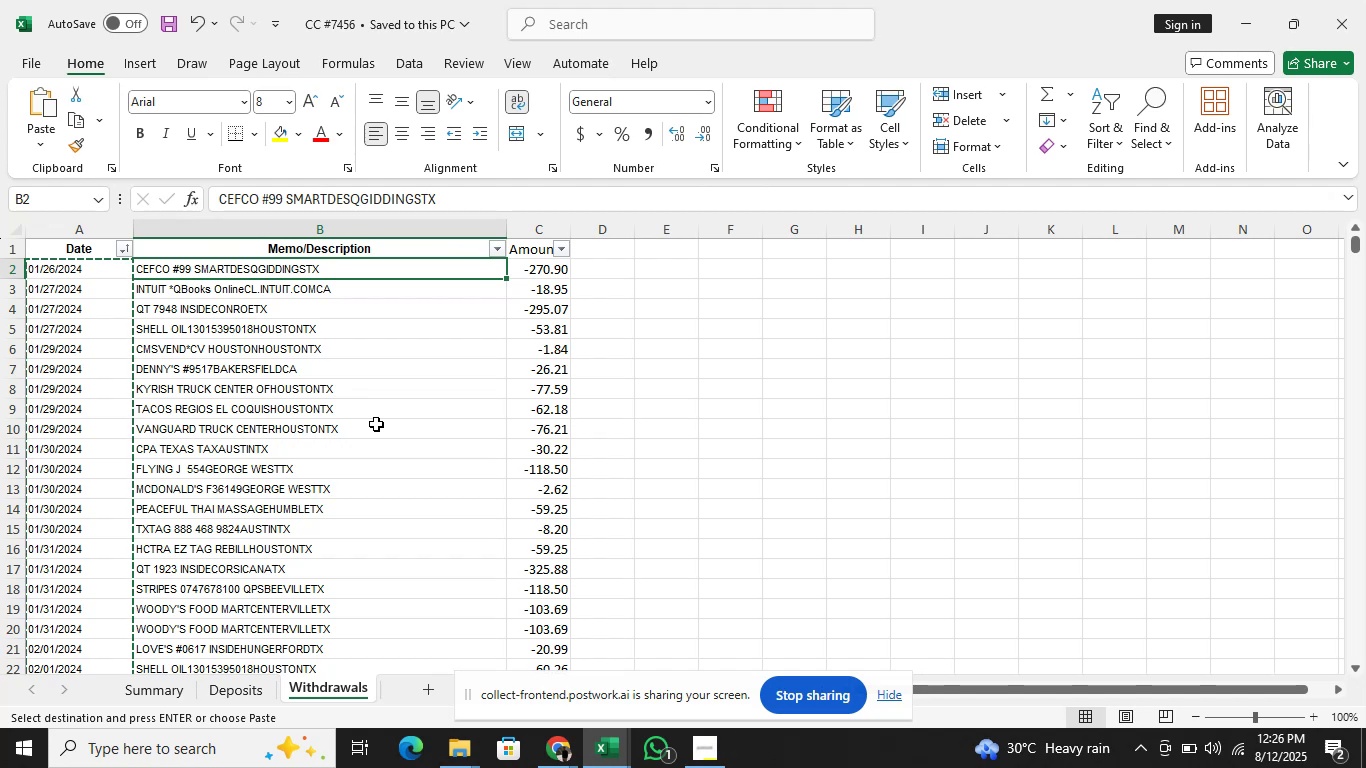 
key(Control+Shift+ArrowDown)
 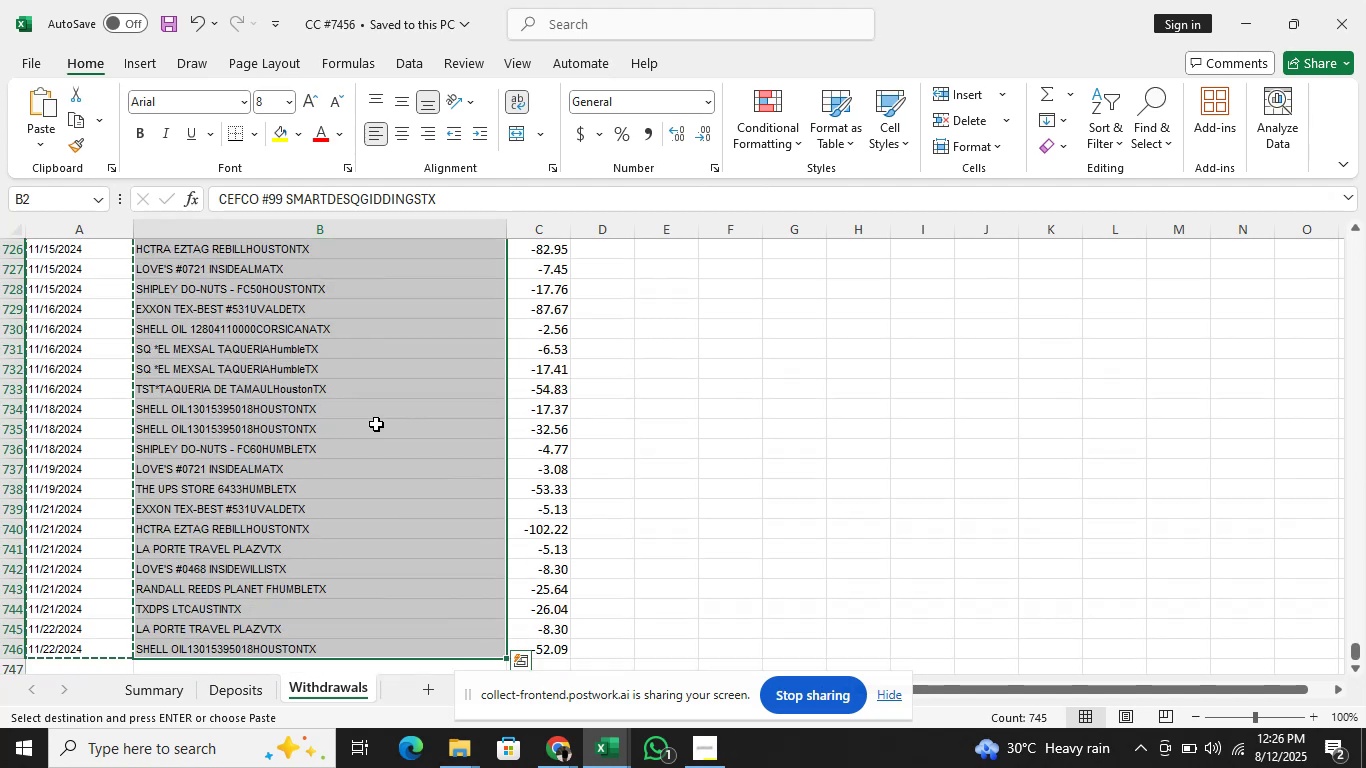 
key(Control+C)
 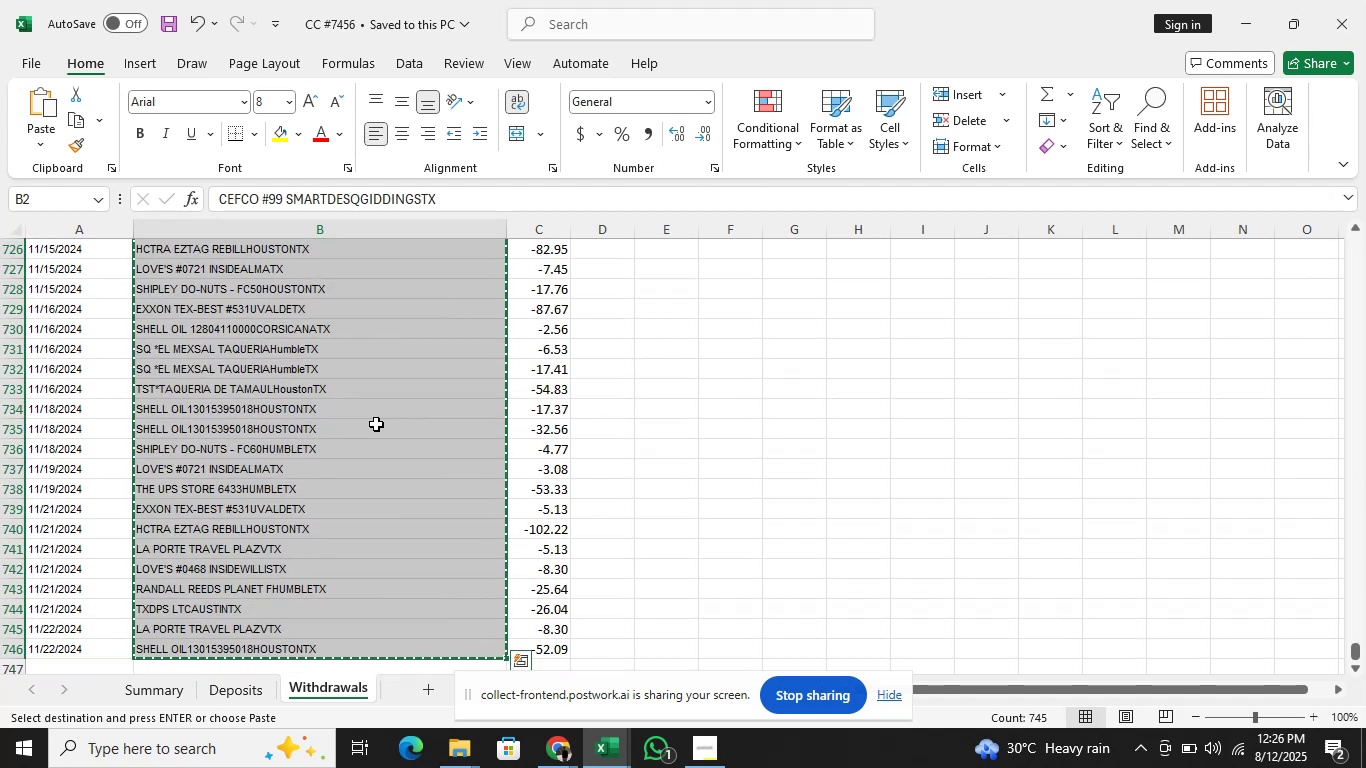 
key(Alt+Tab)
 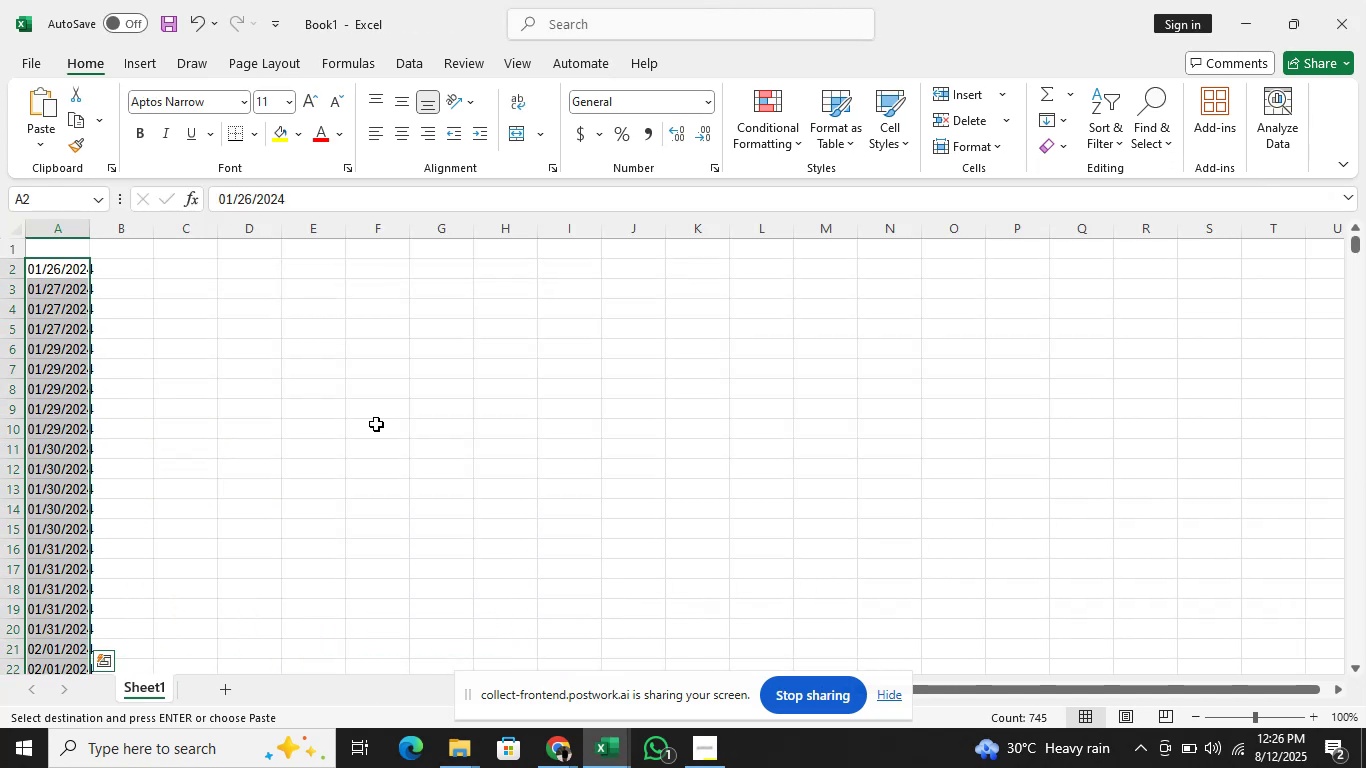 
key(ArrowRight)
 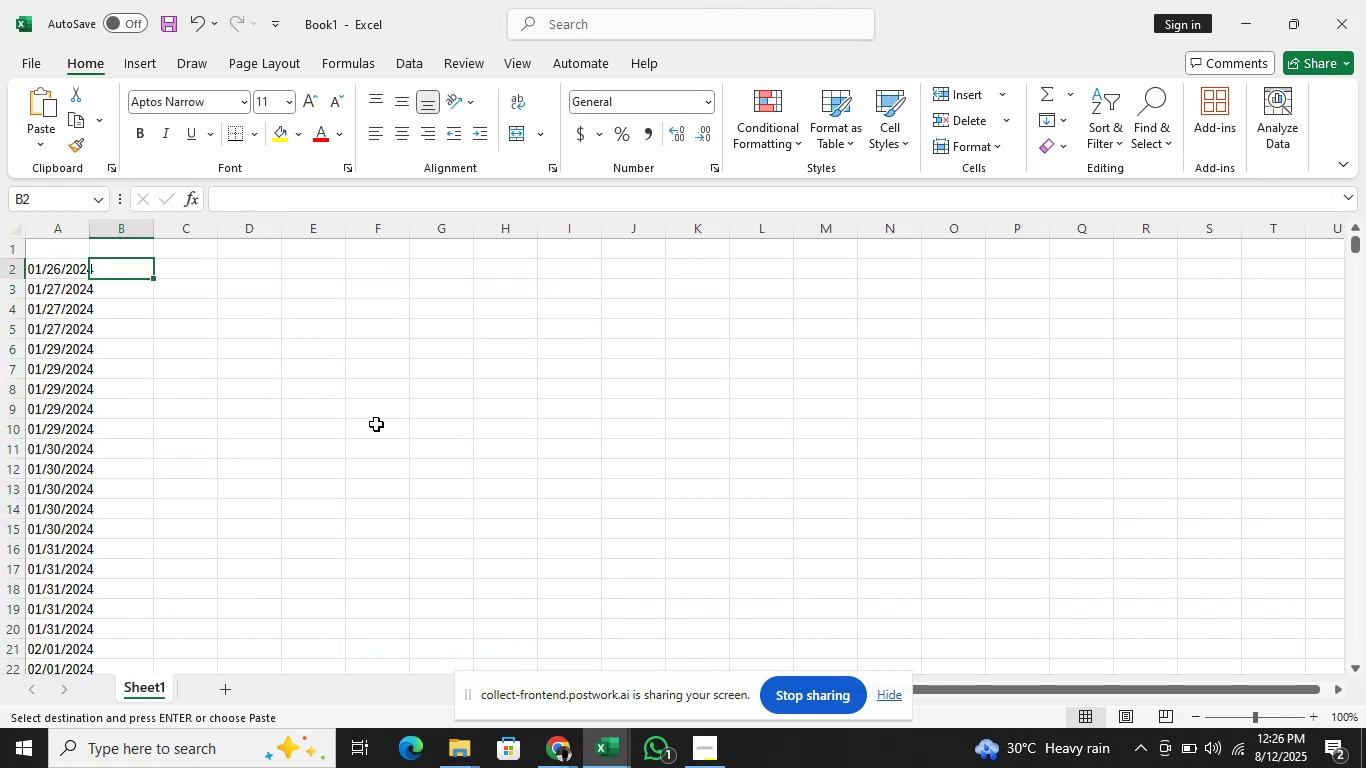 
key(Control+V)
 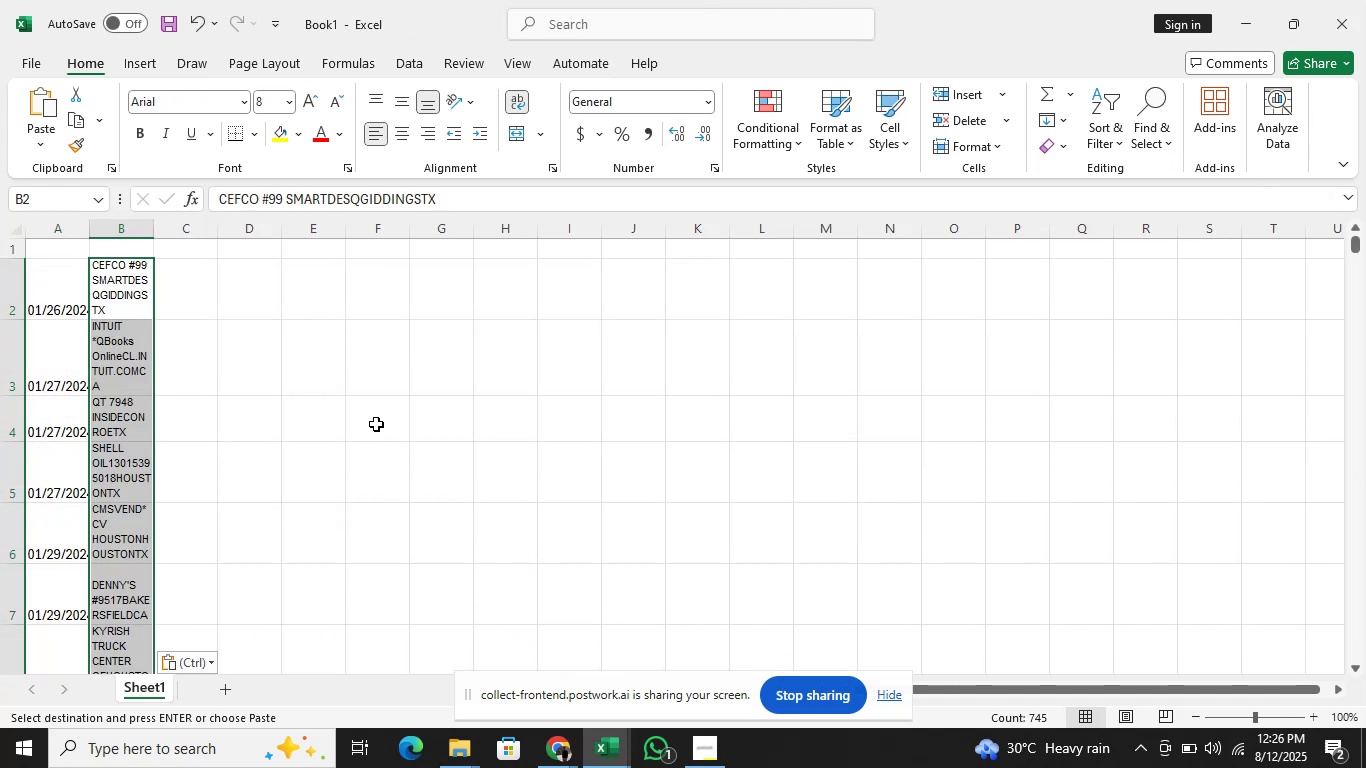 
key(Control+Z)
 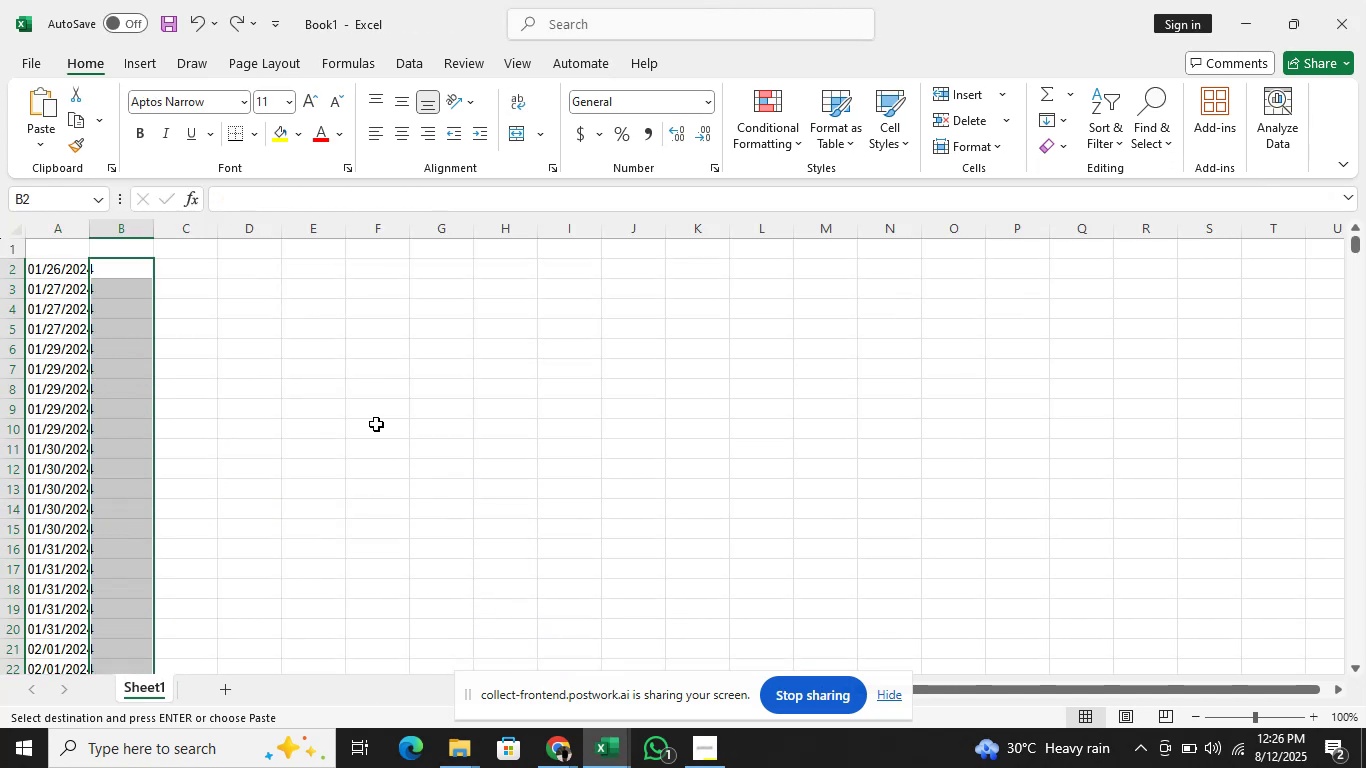 
key(Alt+Control+V)
 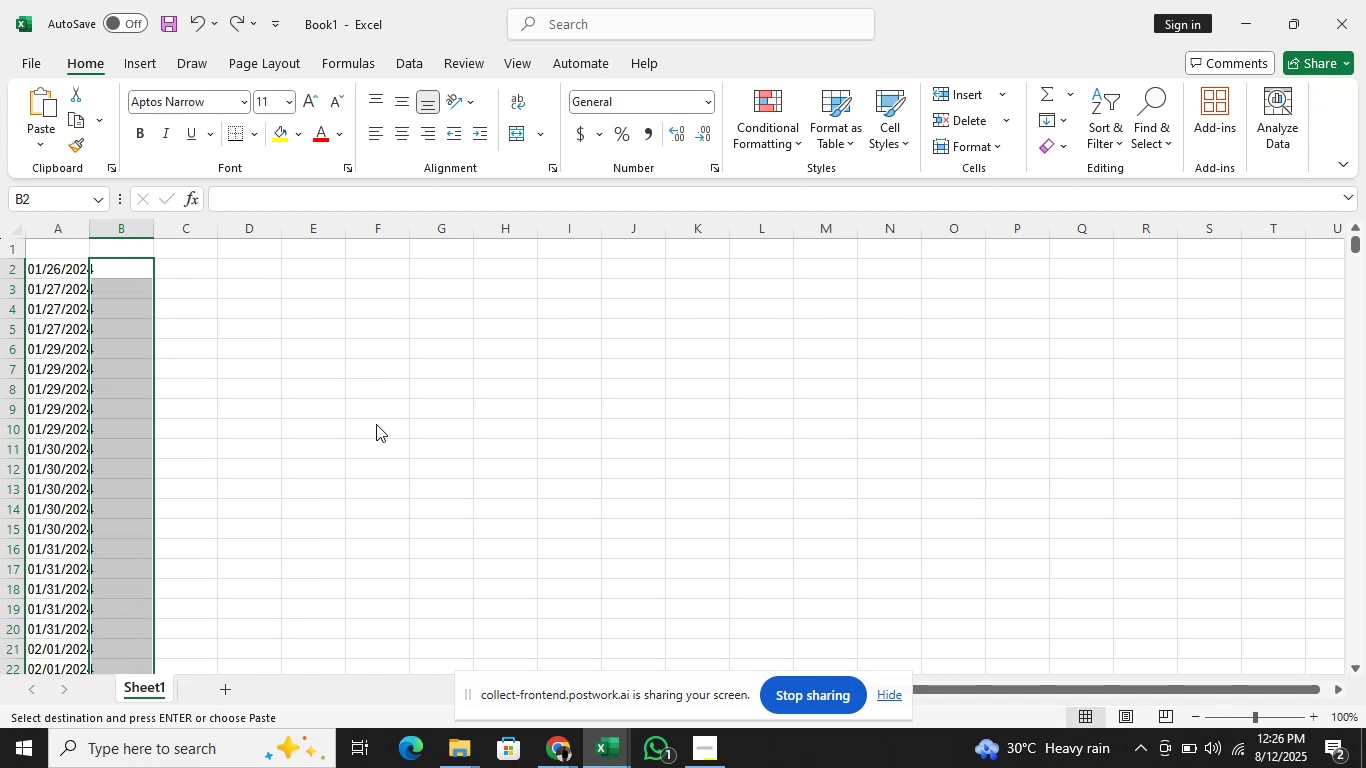 
key(V)
 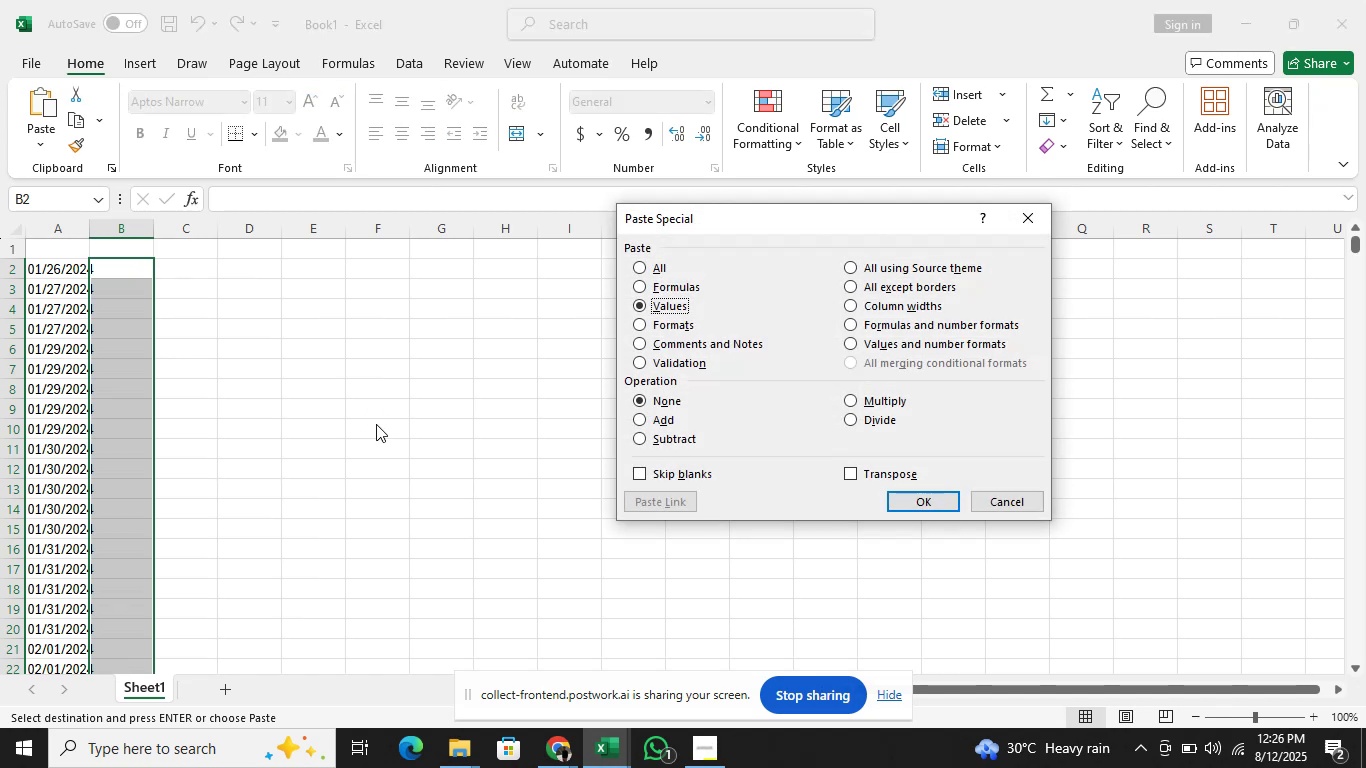 
key(Enter)
 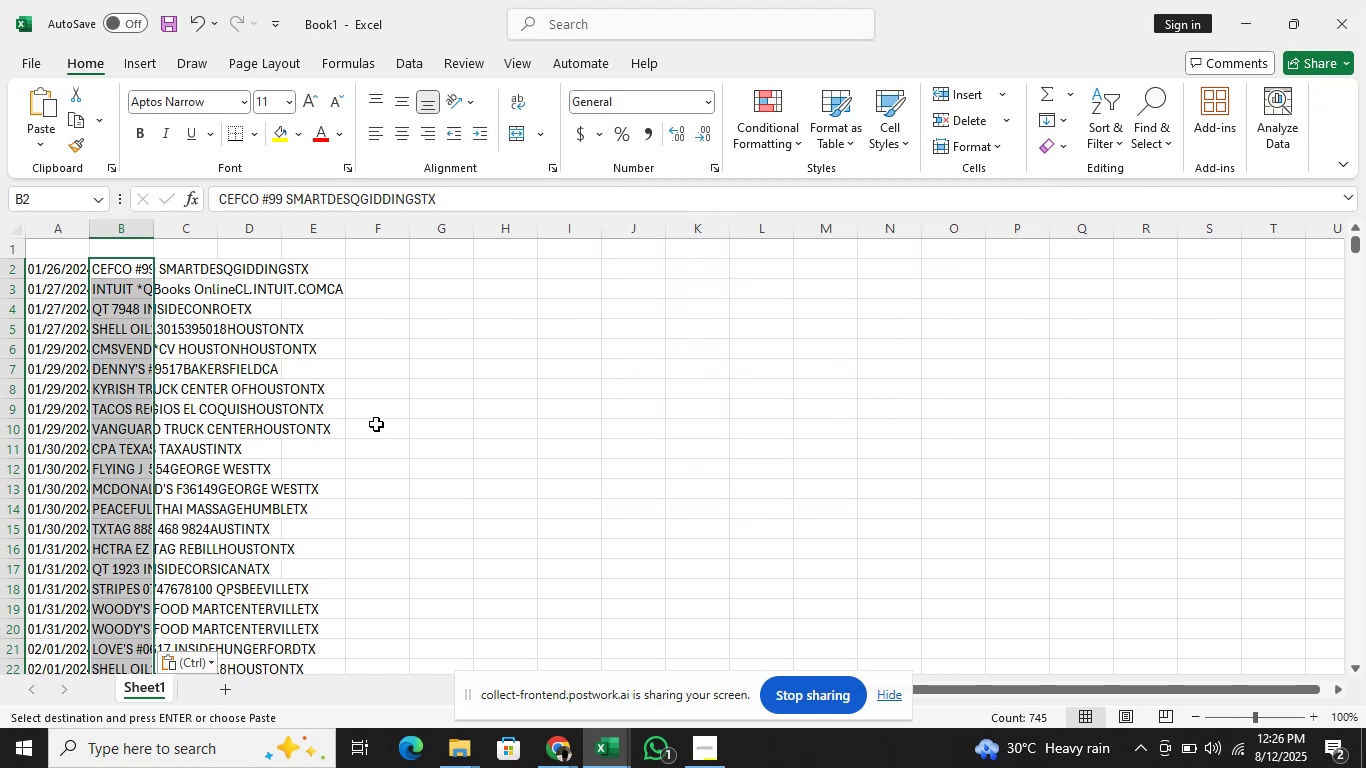 
key(Alt+AltLeft)
 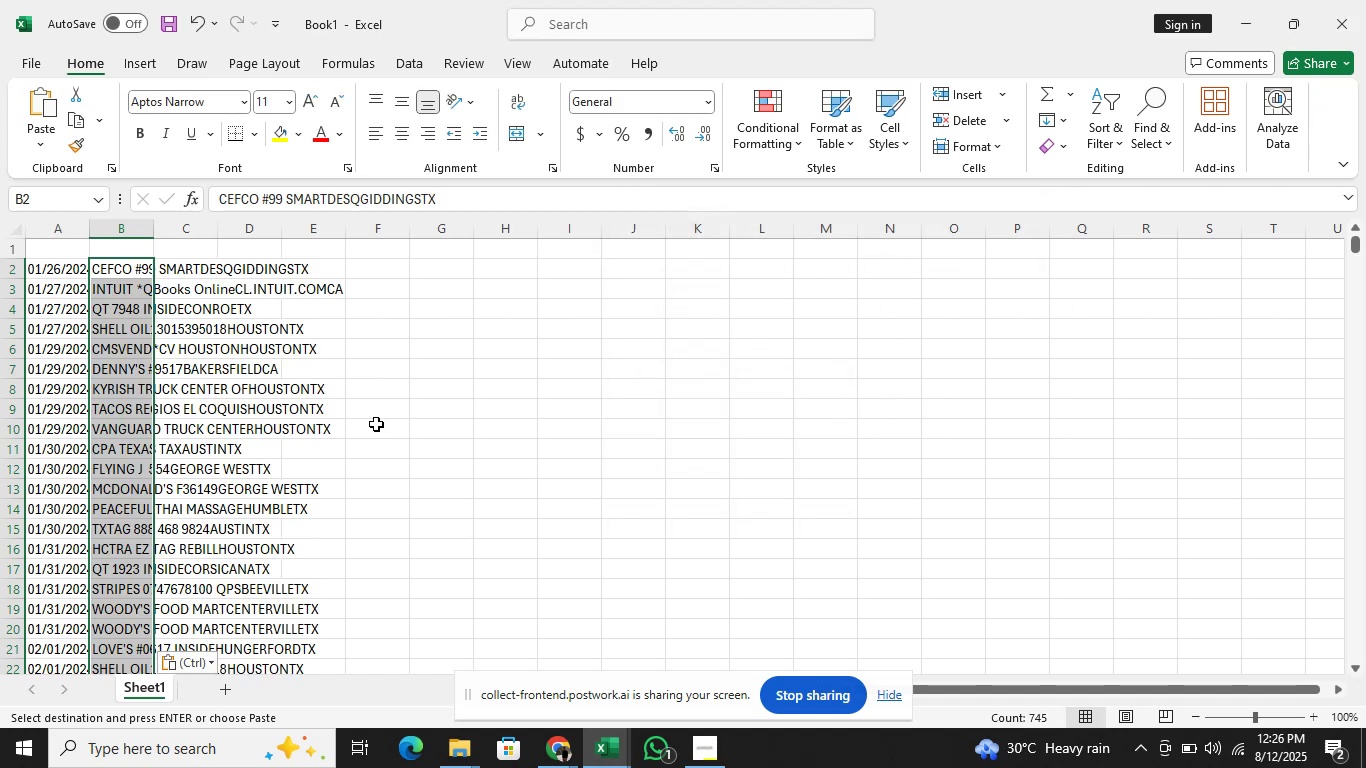 
key(Alt+Tab)
 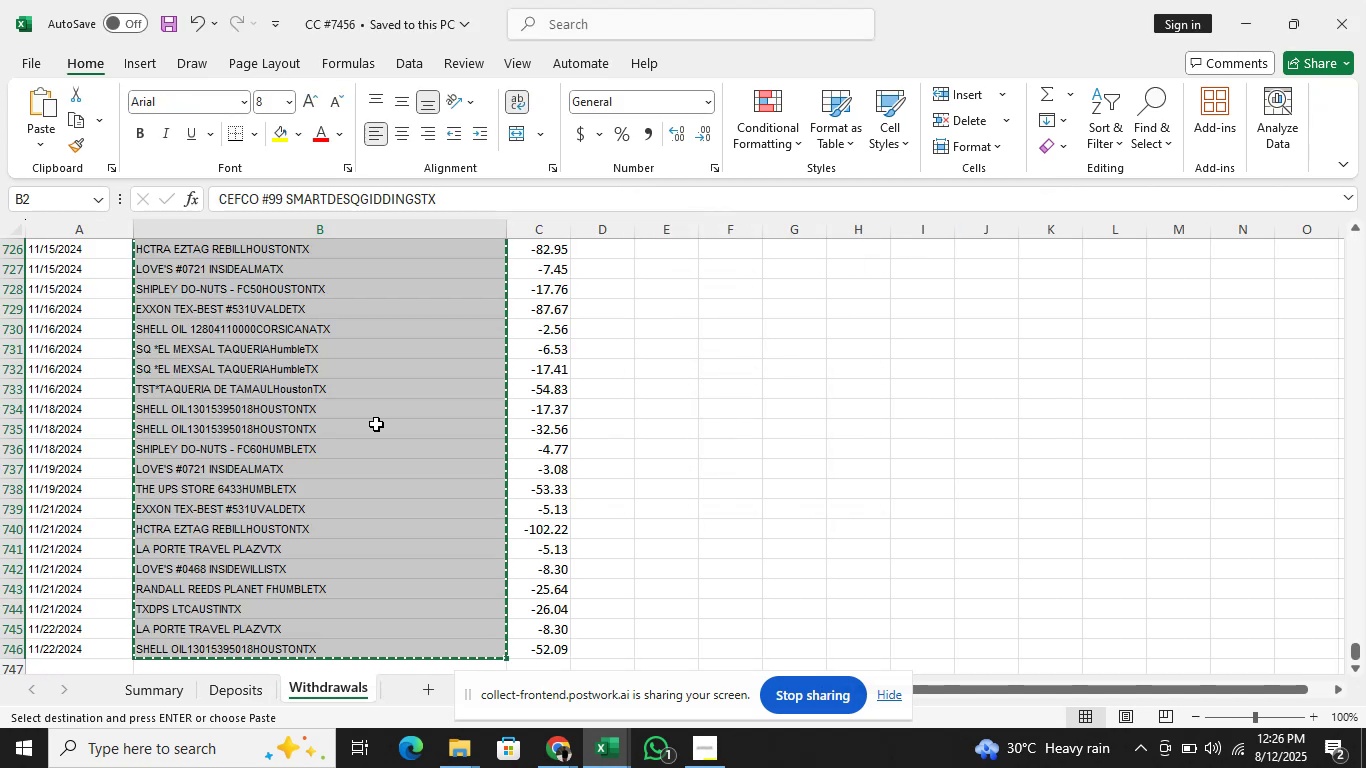 
key(ArrowRight)
 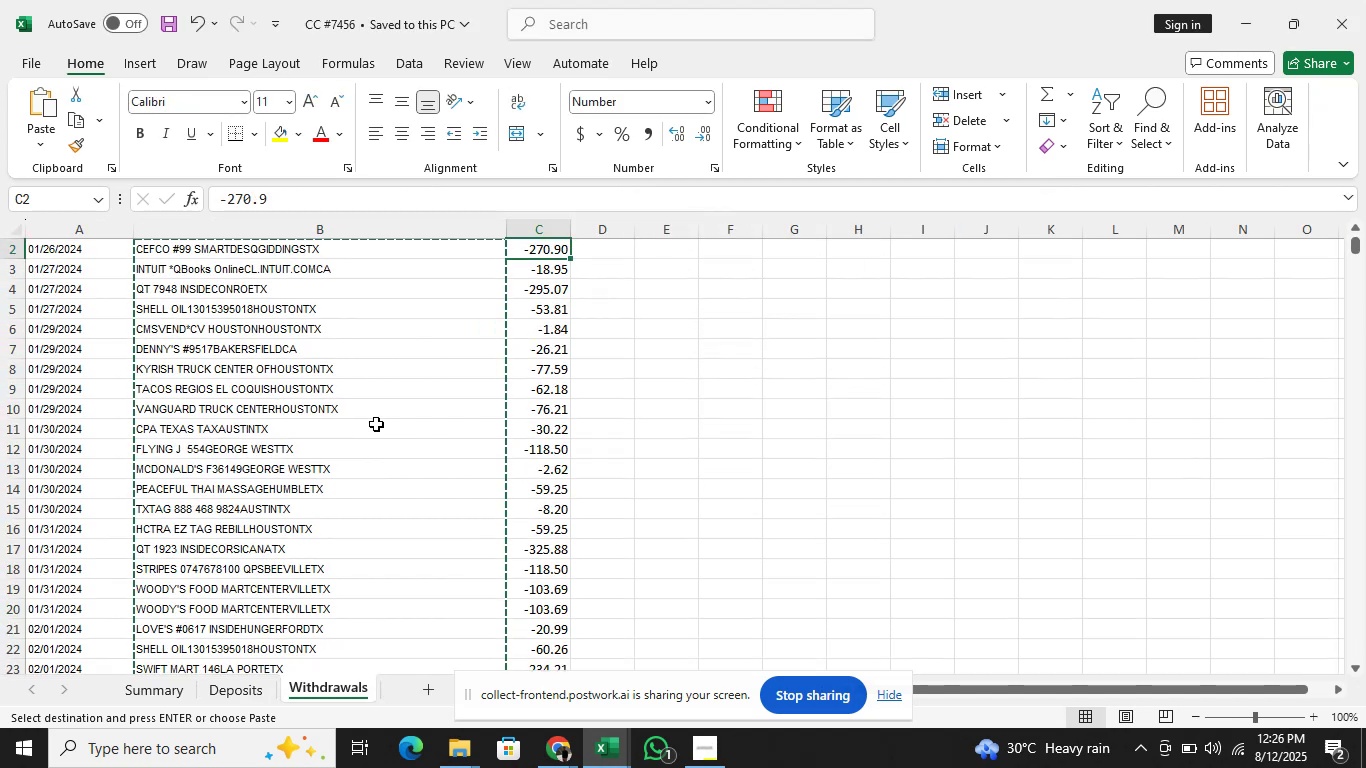 
key(ArrowUp)
 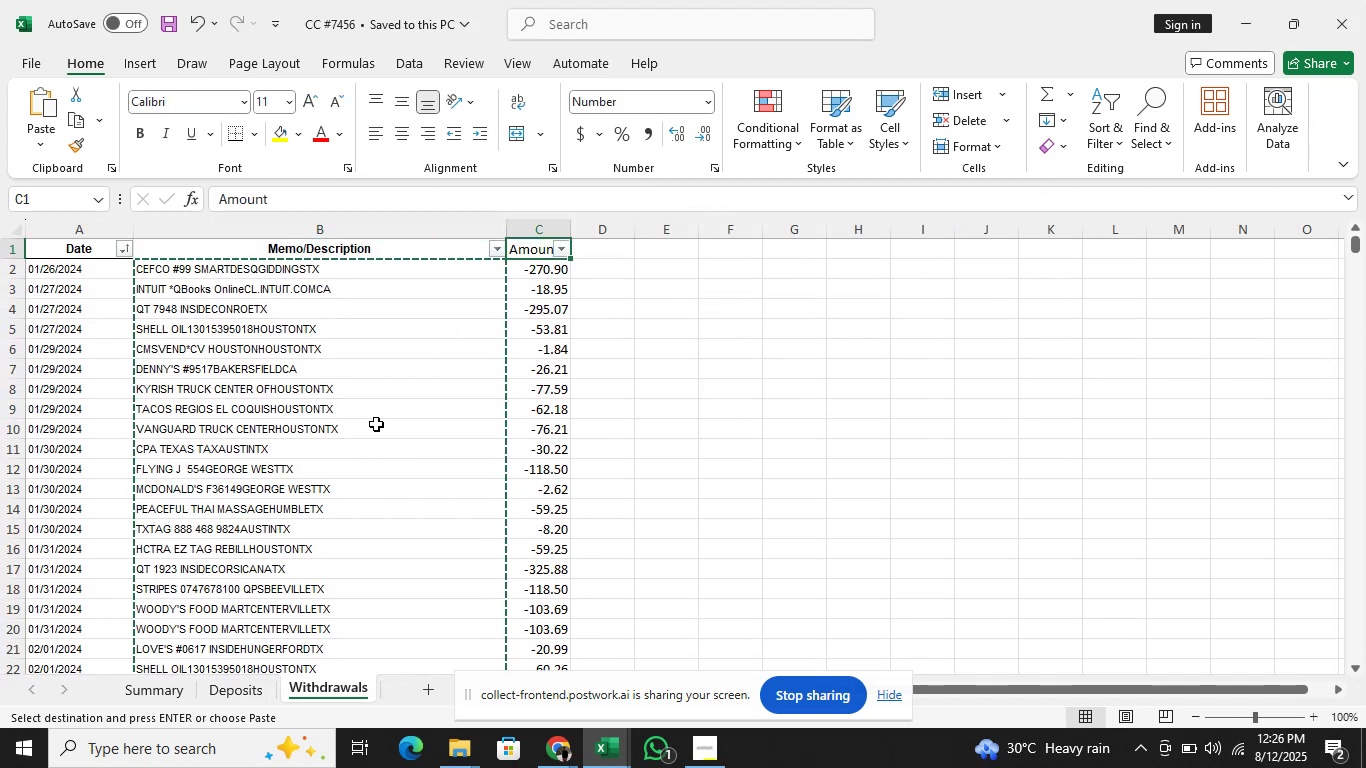 
key(ArrowDown)
 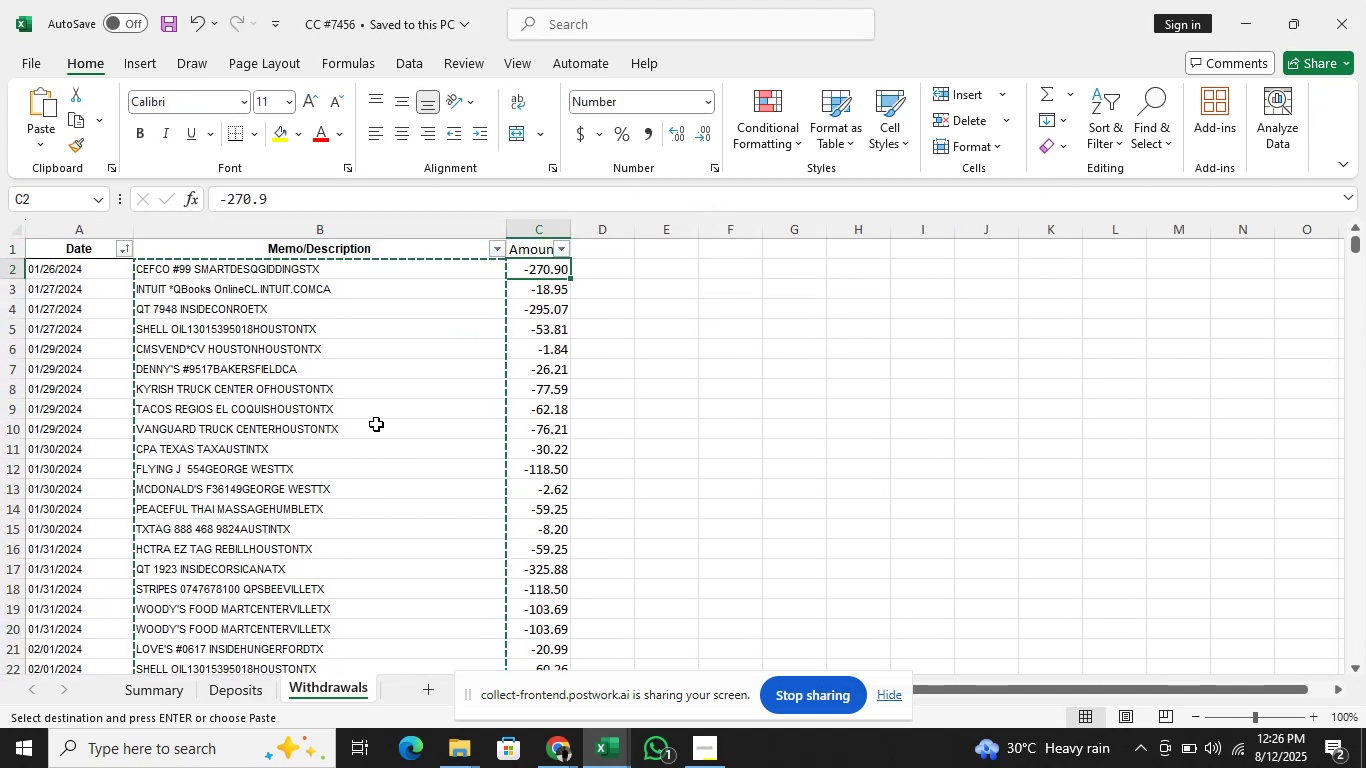 
key(Escape)
 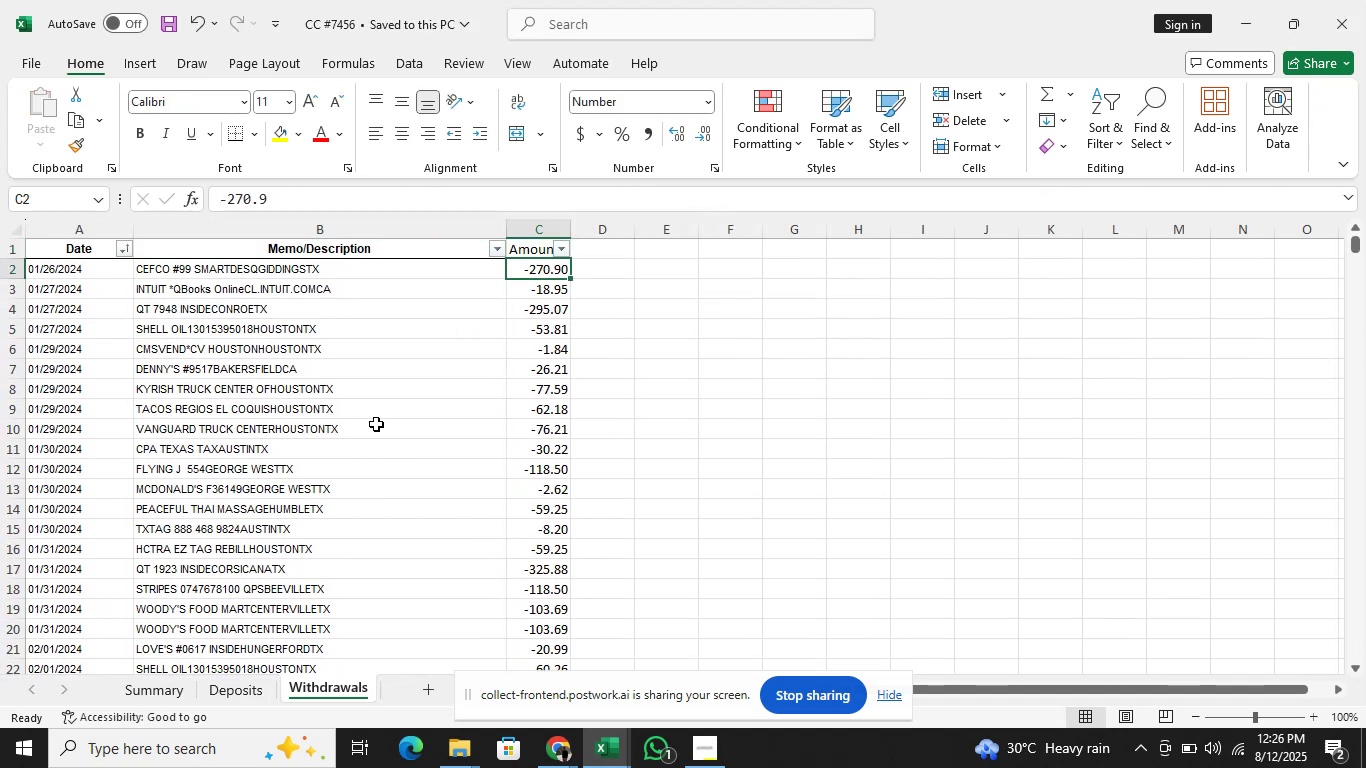 
key(ArrowLeft)
 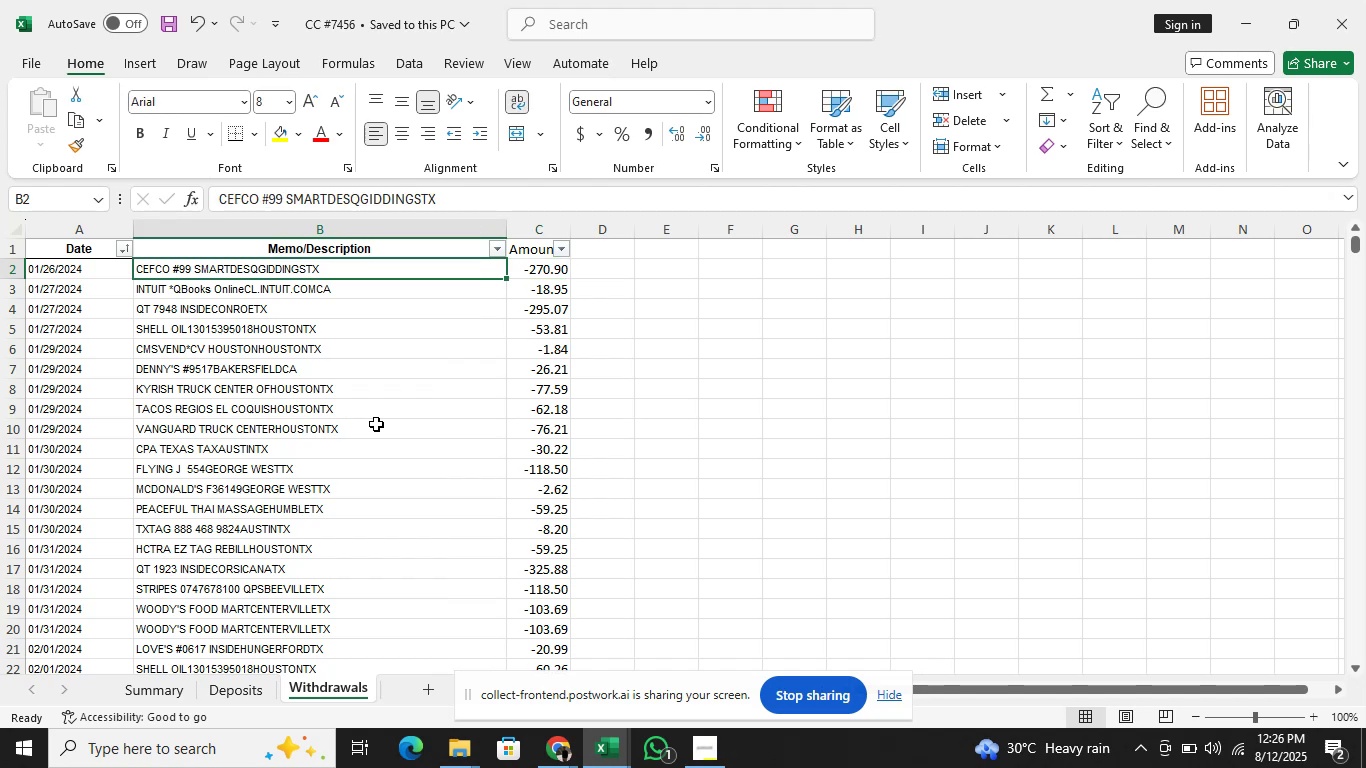 
key(Alt+Tab)
 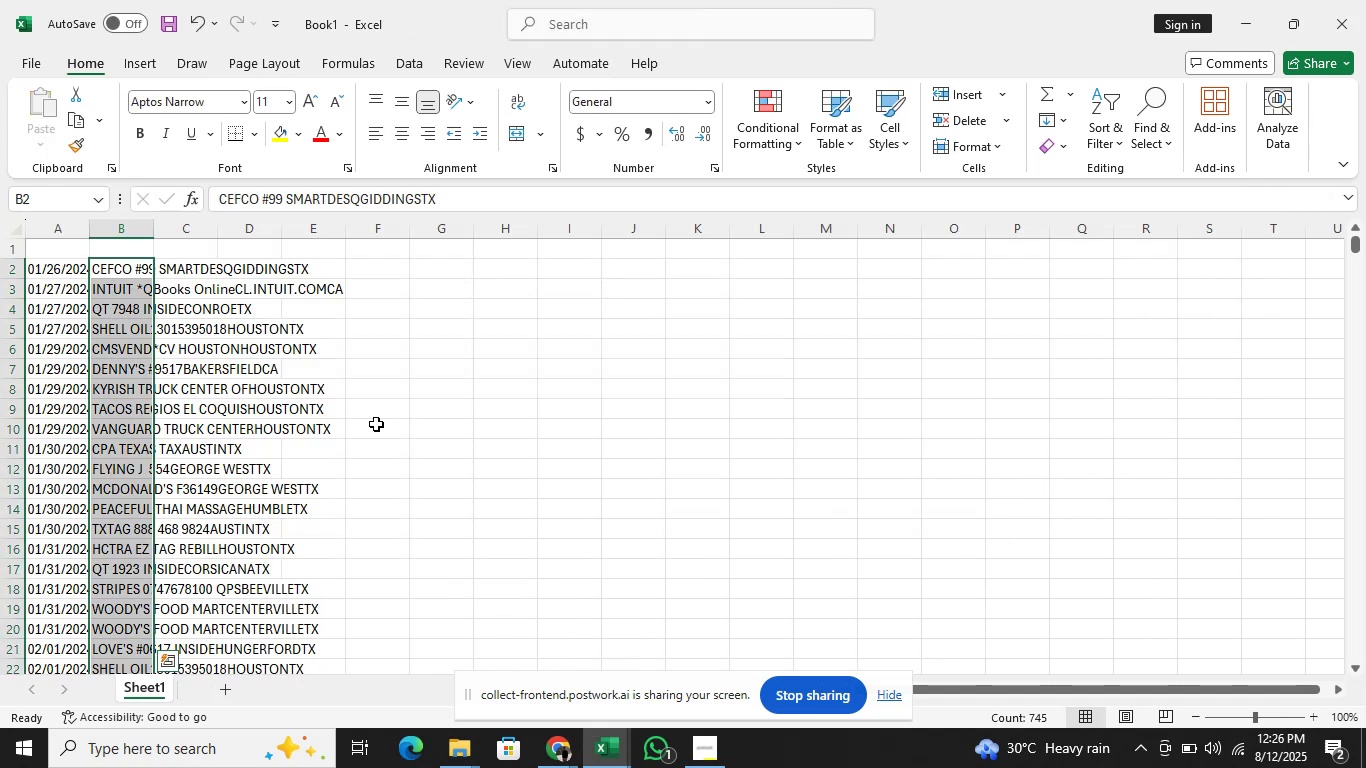 
wait(5.4)
 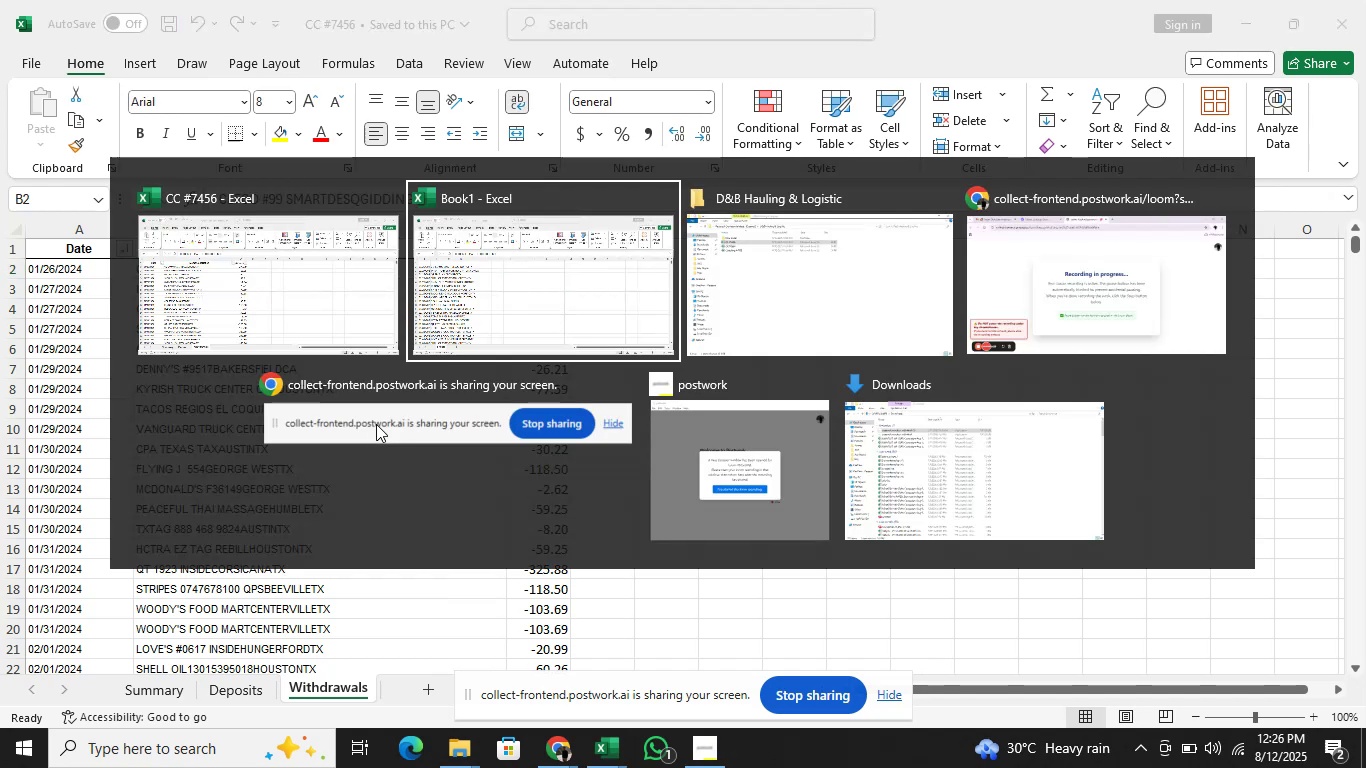 
left_click([1365, 0])
 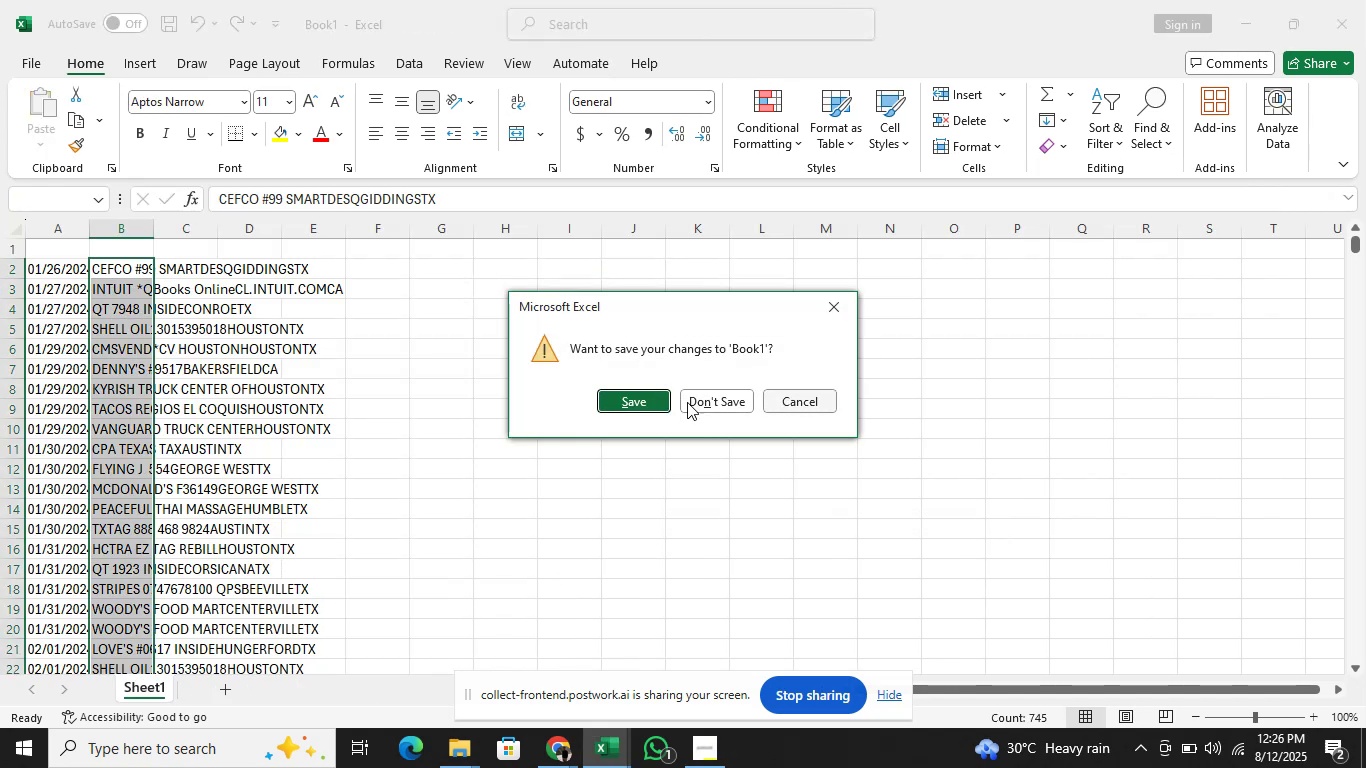 
left_click([680, 403])
 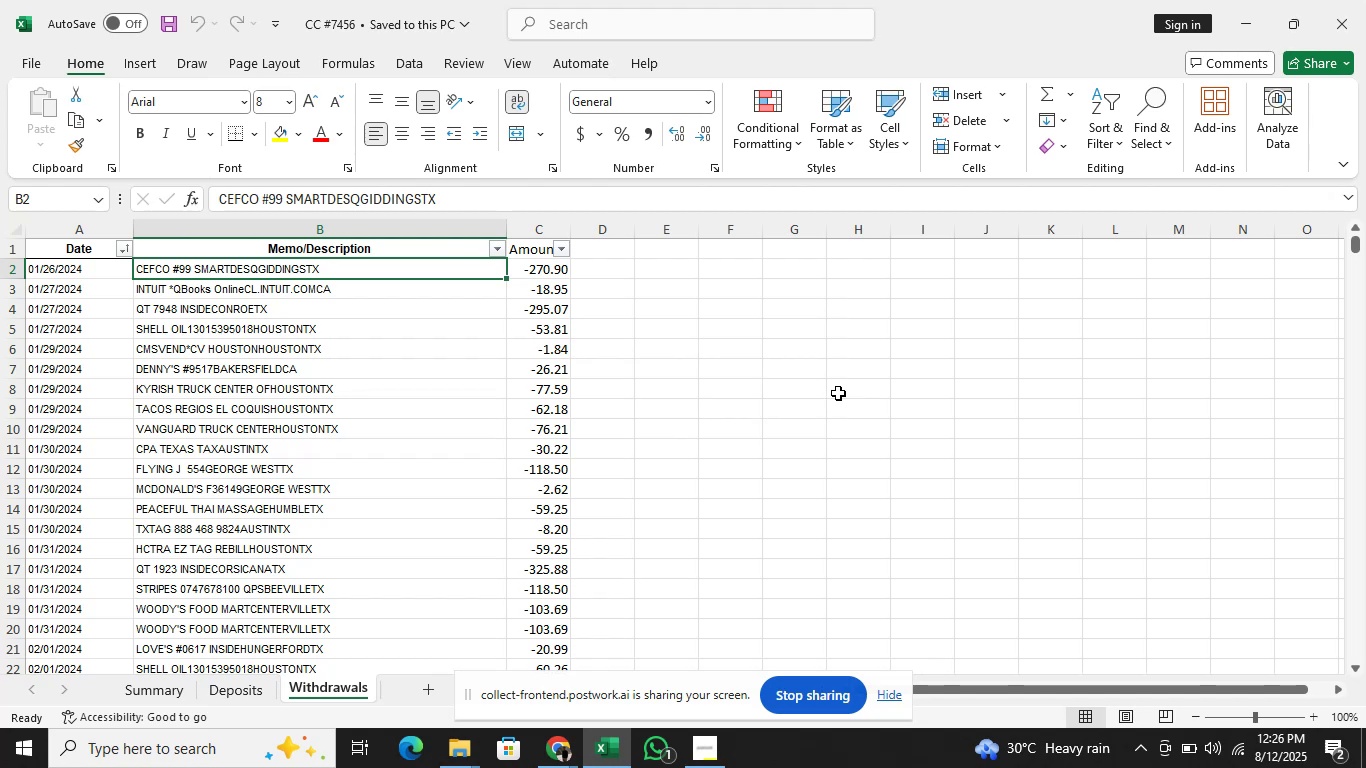 
key(ArrowLeft)
 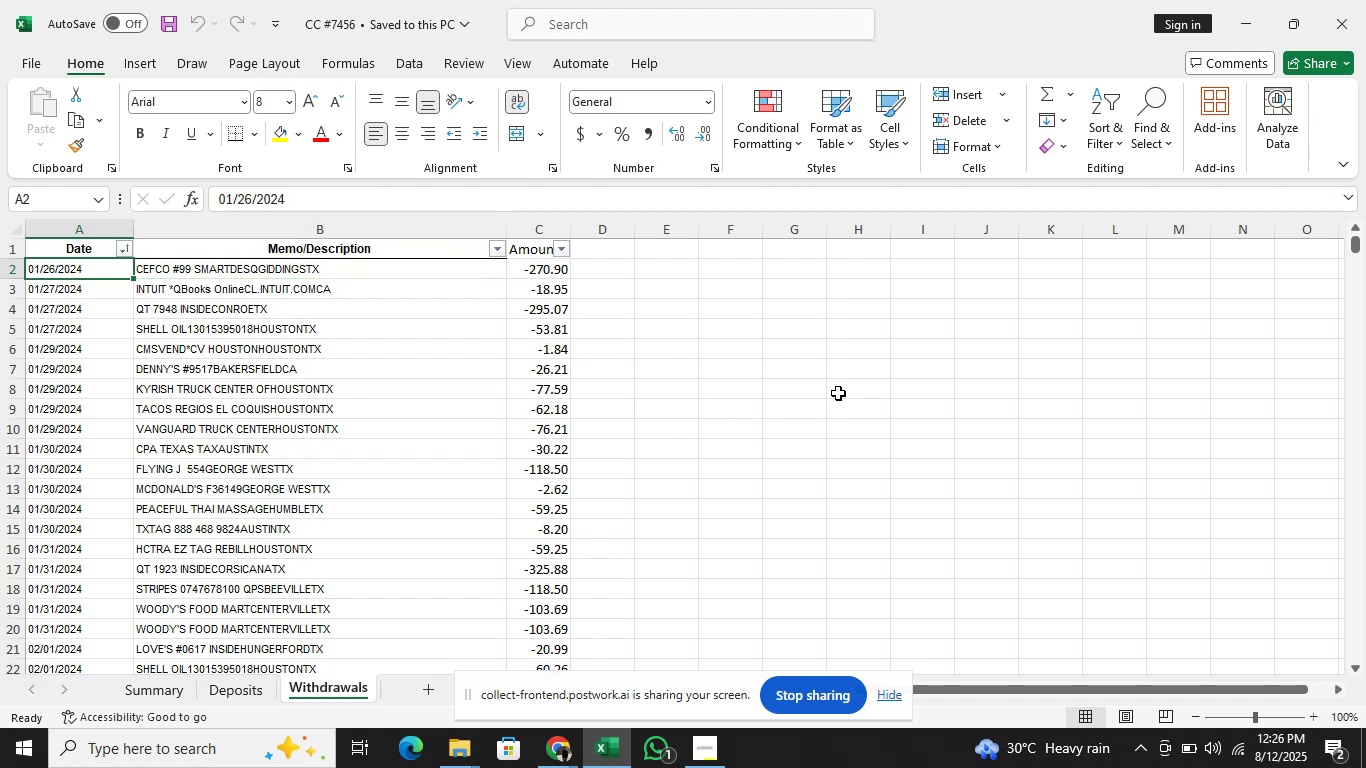 
key(ArrowRight)
 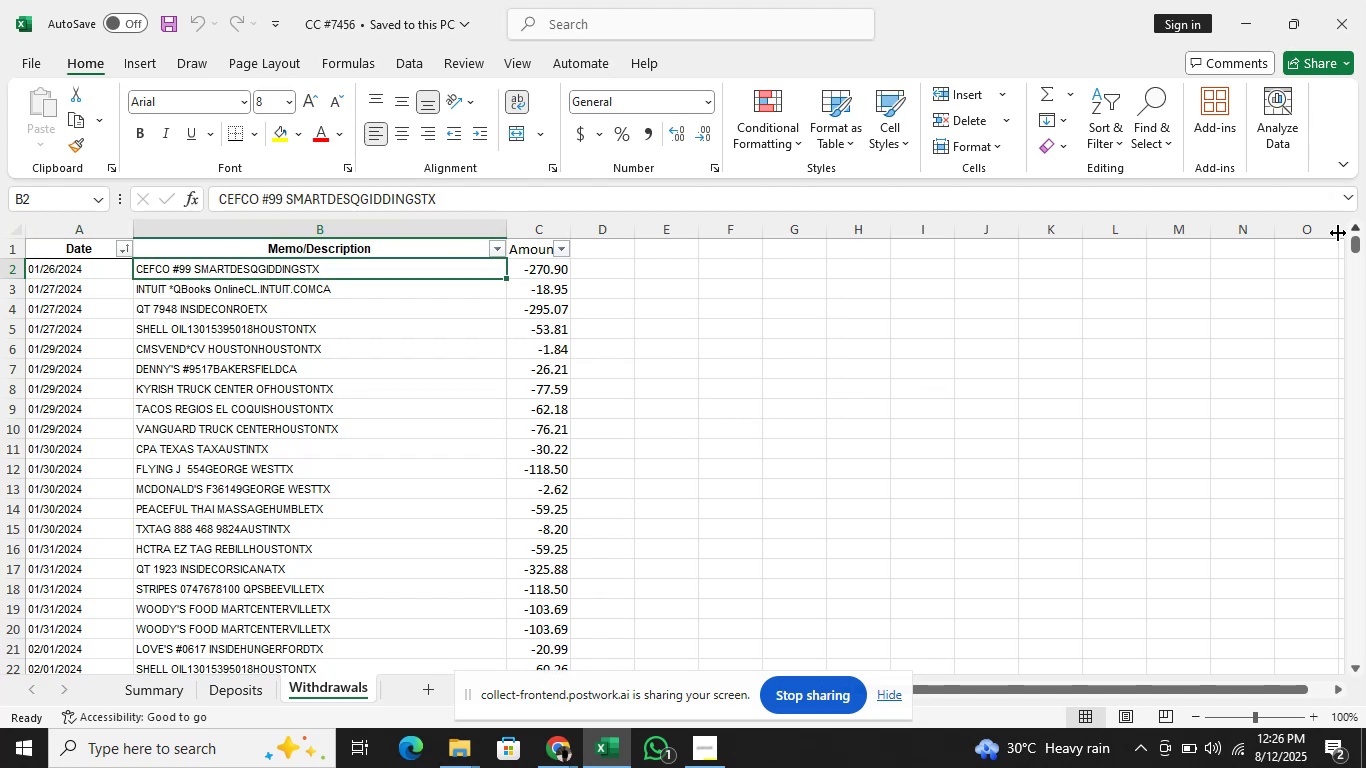 
scroll: coordinate [913, 464], scroll_direction: down, amount: 1.0
 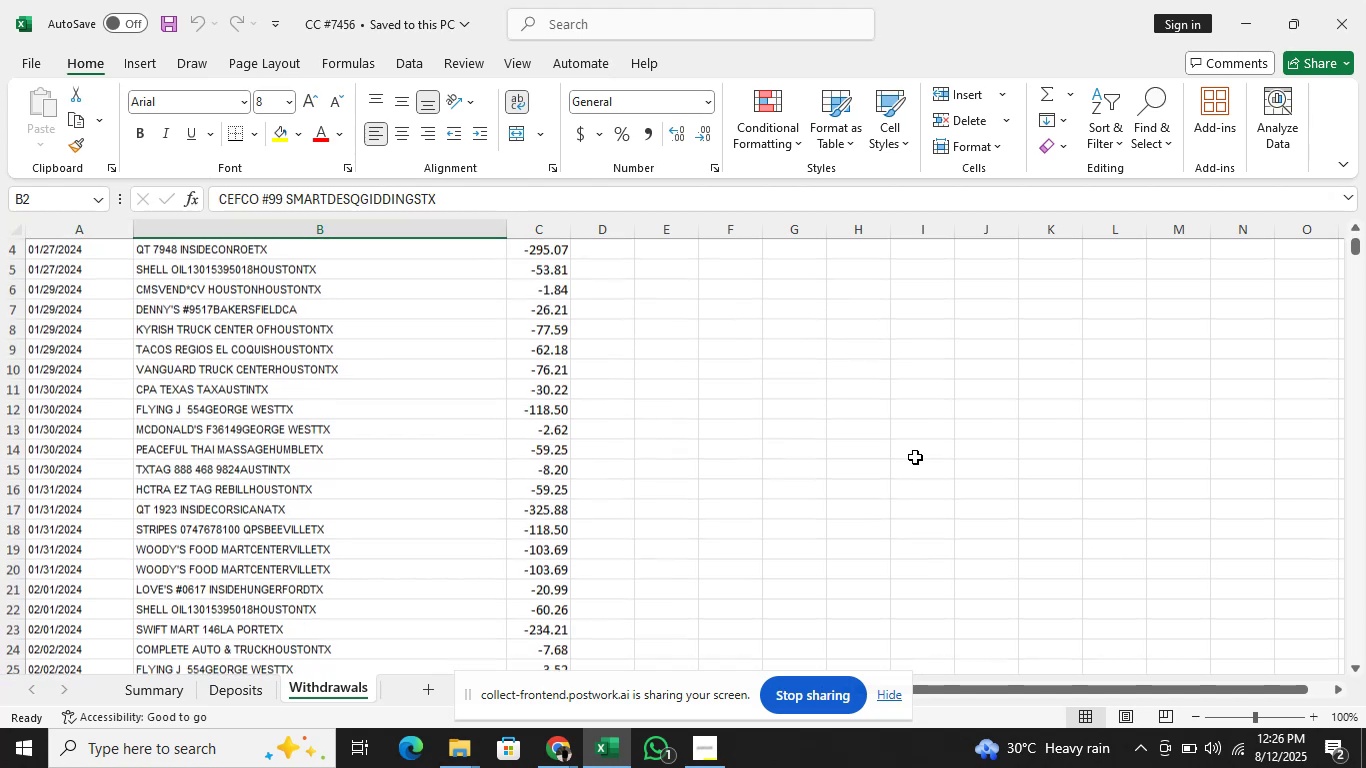 
scroll: coordinate [915, 457], scroll_direction: none, amount: 0.0
 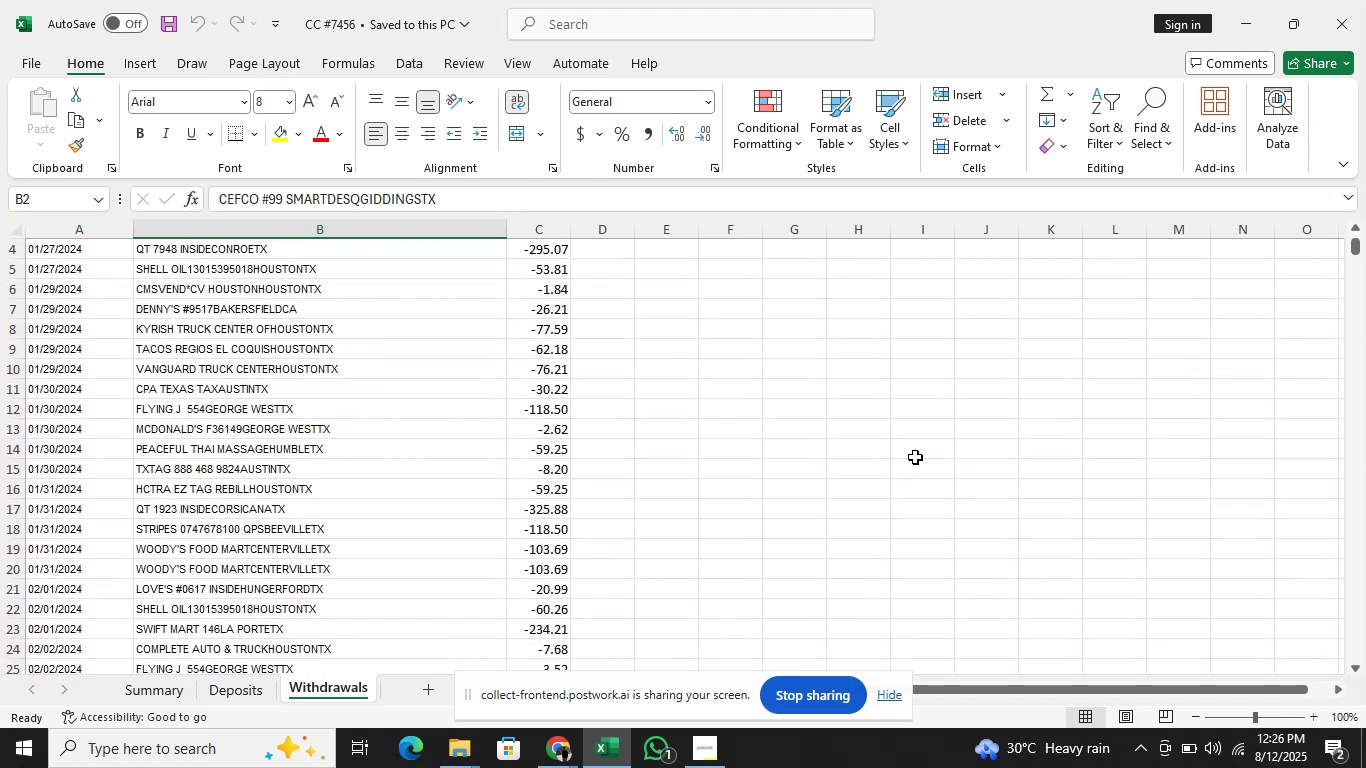 
scroll: coordinate [915, 457], scroll_direction: down, amount: 10.0
 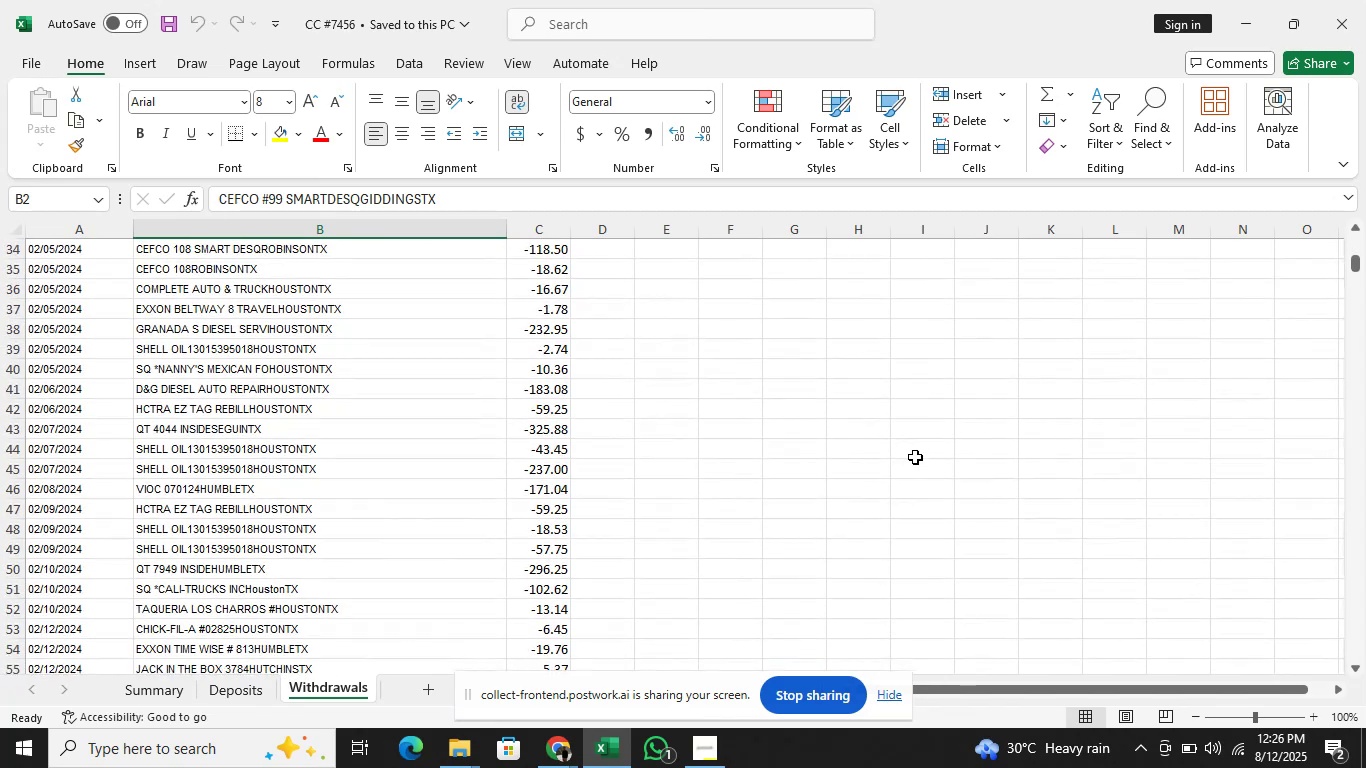 
scroll: coordinate [861, 455], scroll_direction: up, amount: 6.0
 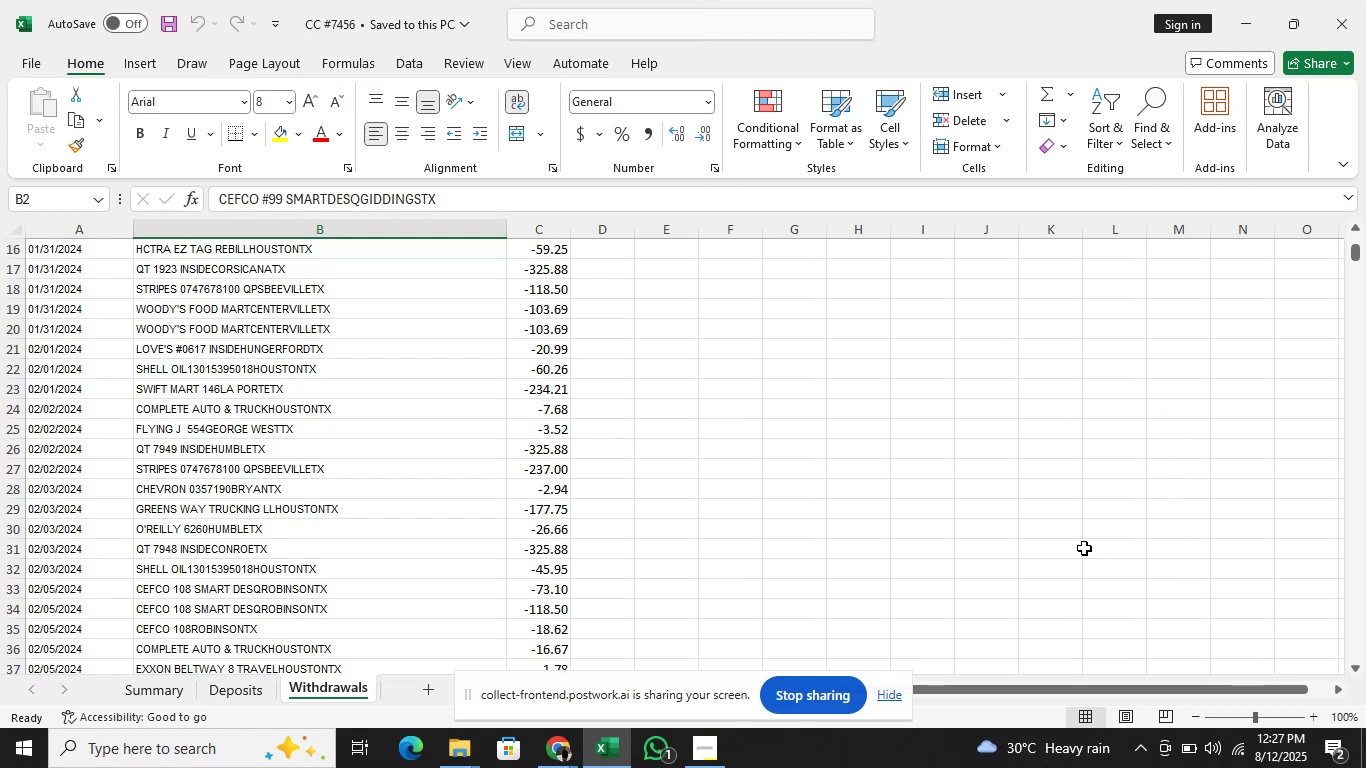 
wait(13.19)
 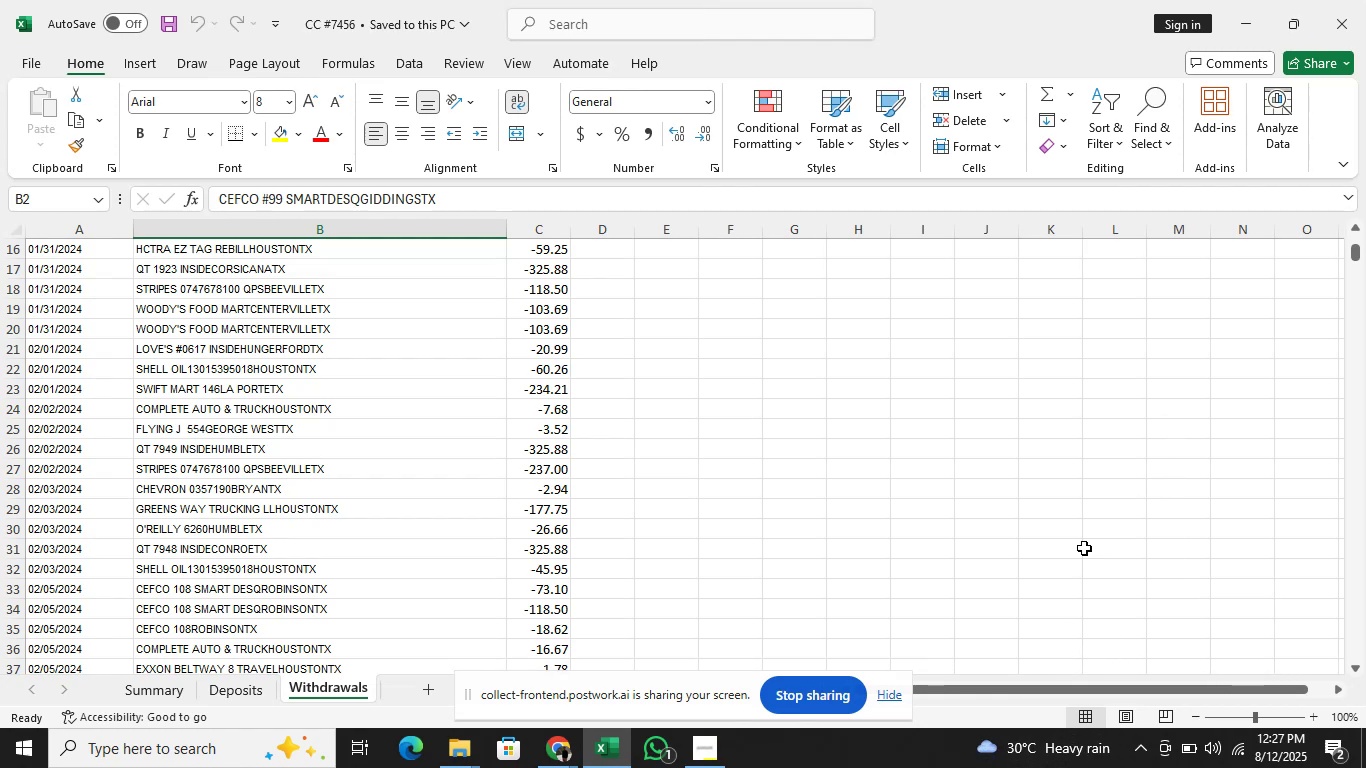 
scroll: coordinate [1045, 343], scroll_direction: up, amount: 11.0
 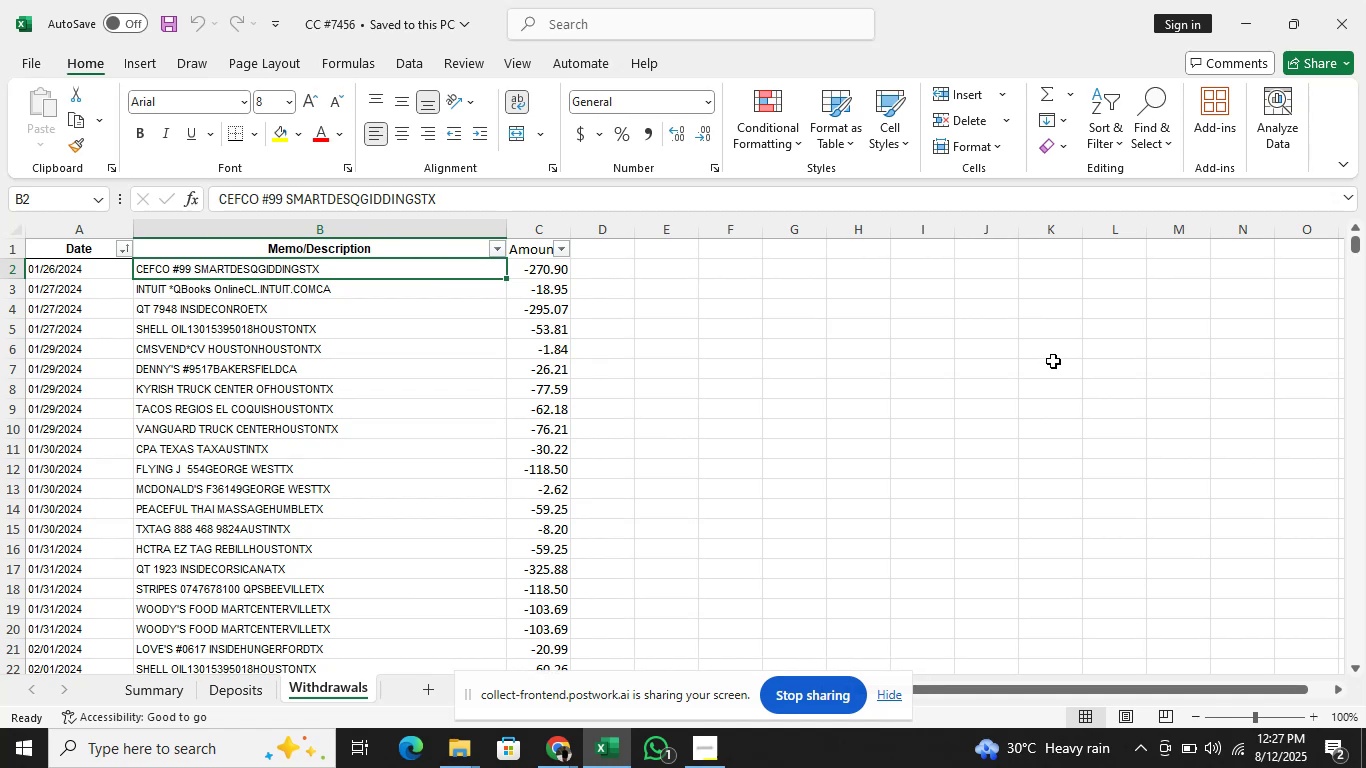 
wait(17.46)
 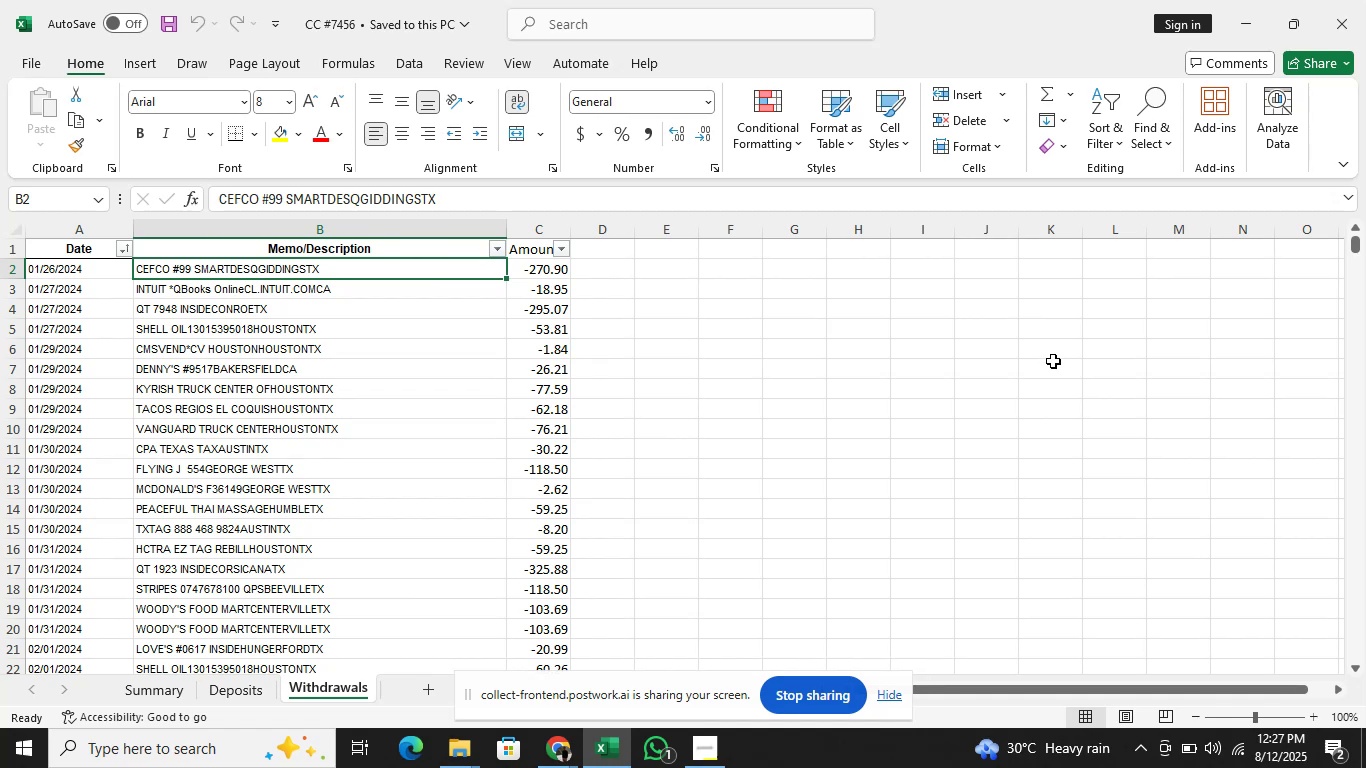 
key(ArrowUp)
 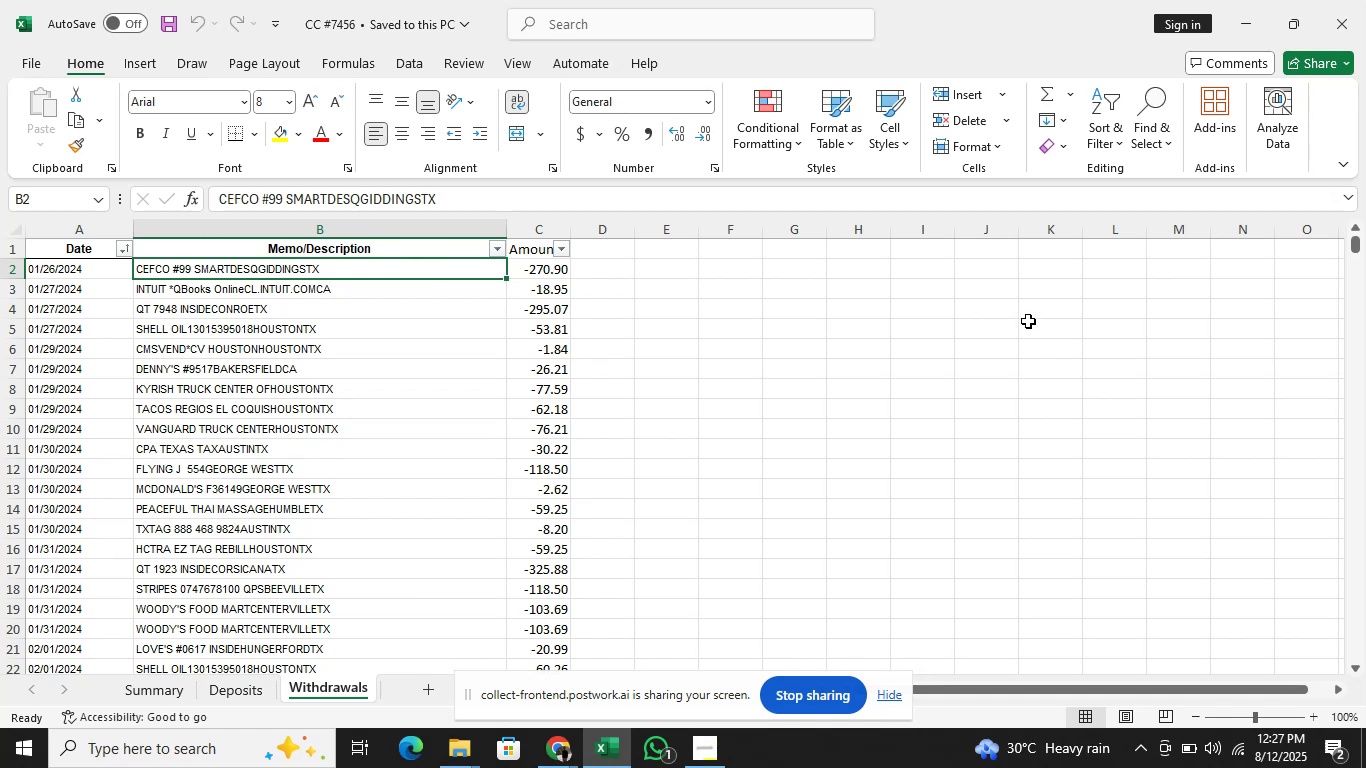 
key(ArrowRight)
 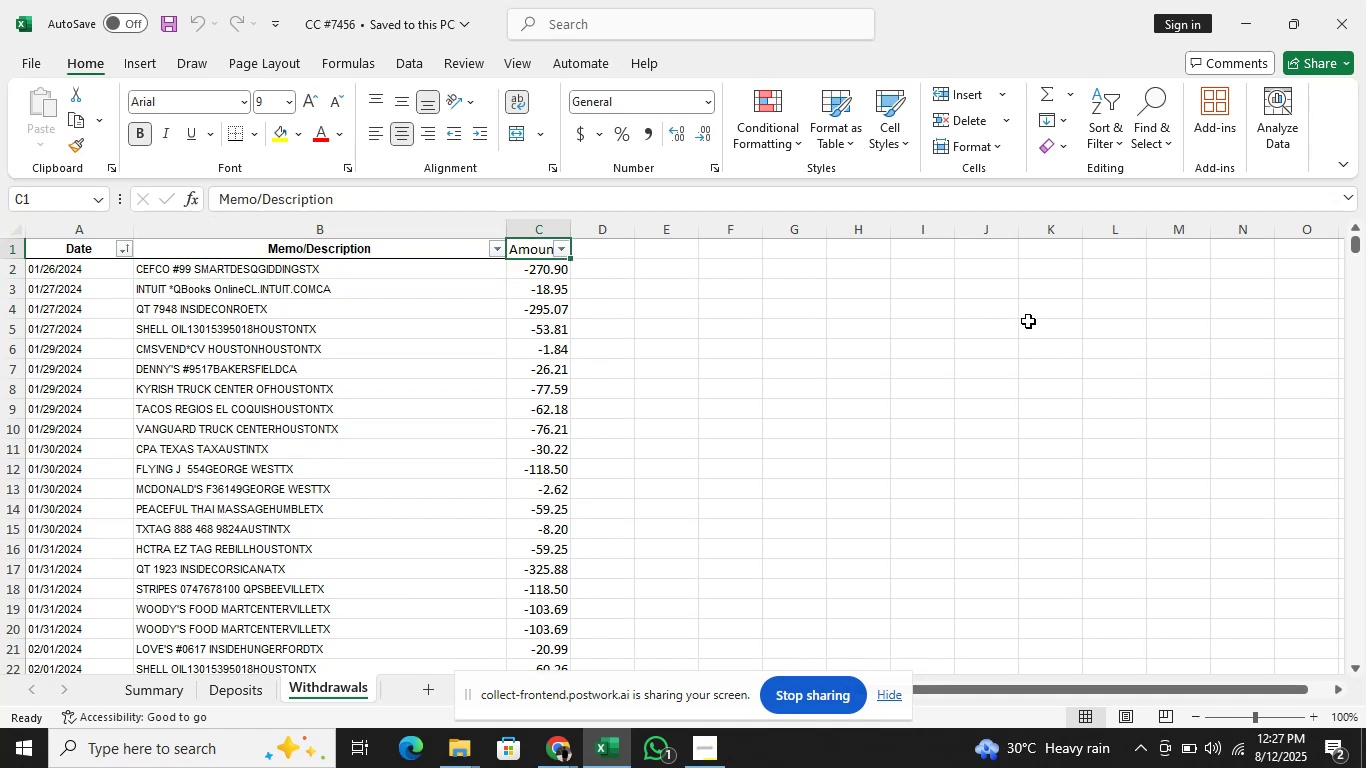 
key(ArrowRight)
 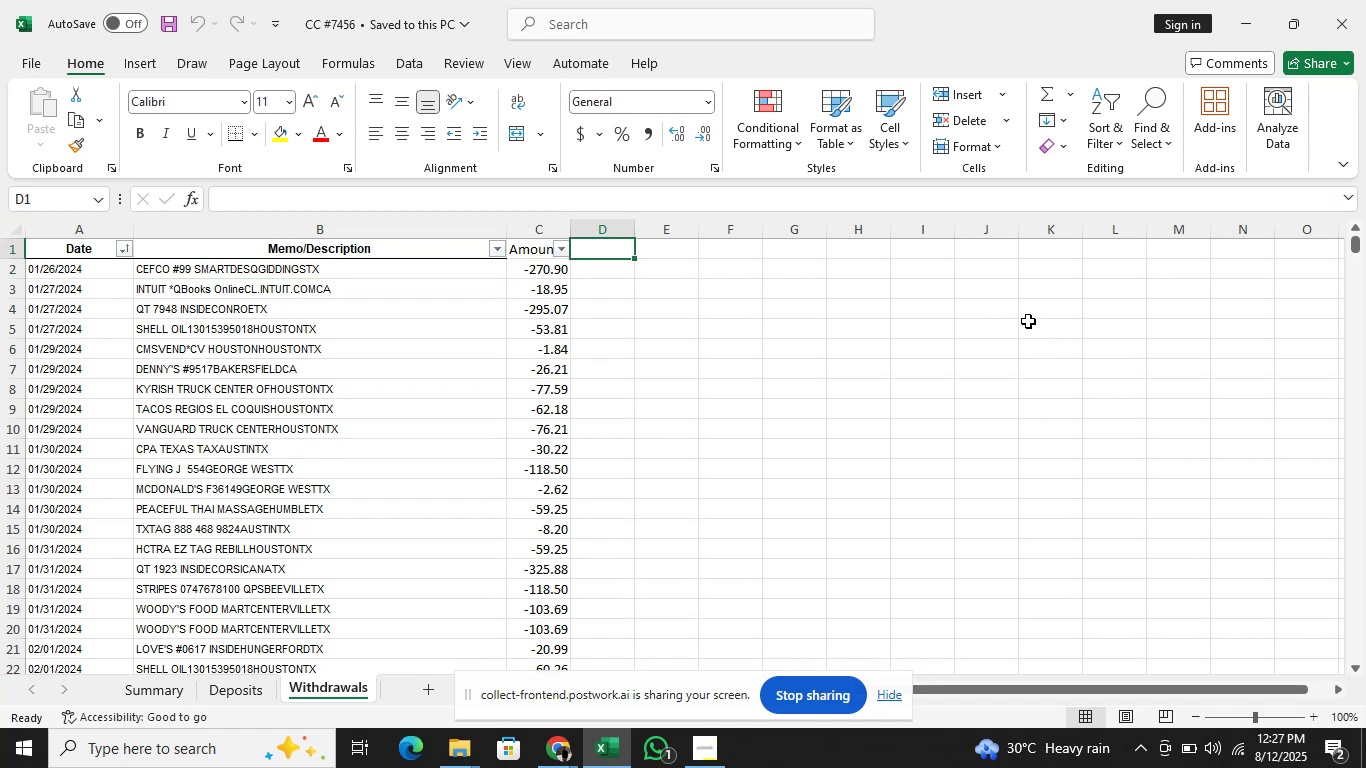 
type(Category)
 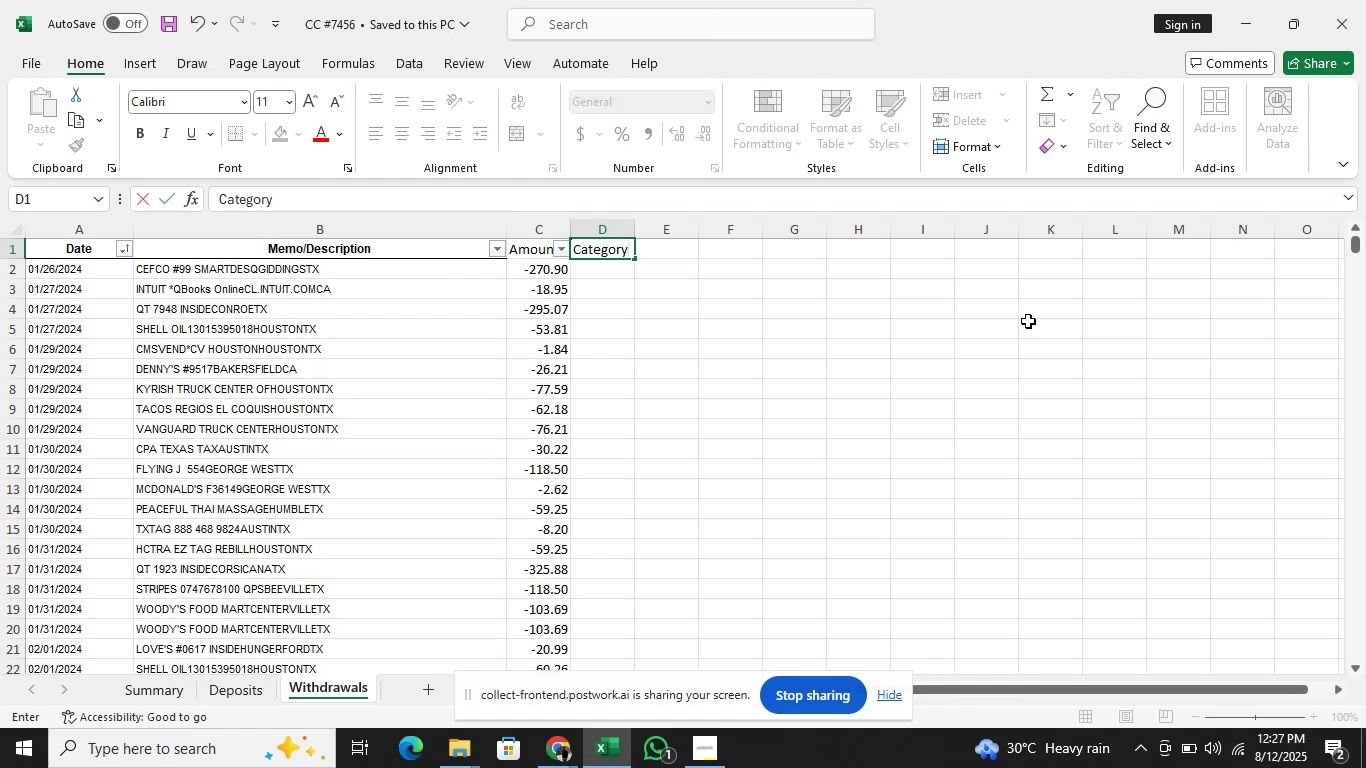 
key(Enter)
 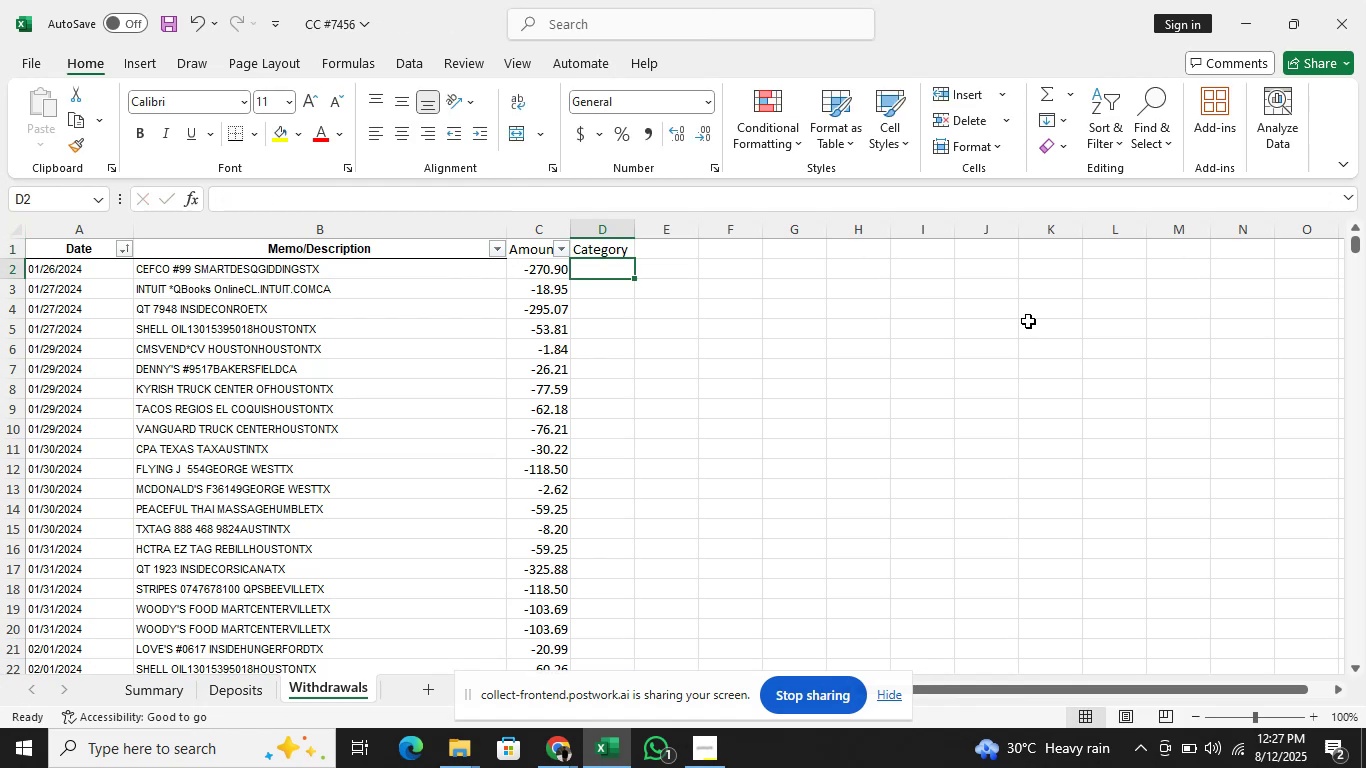 
key(ArrowUp)
 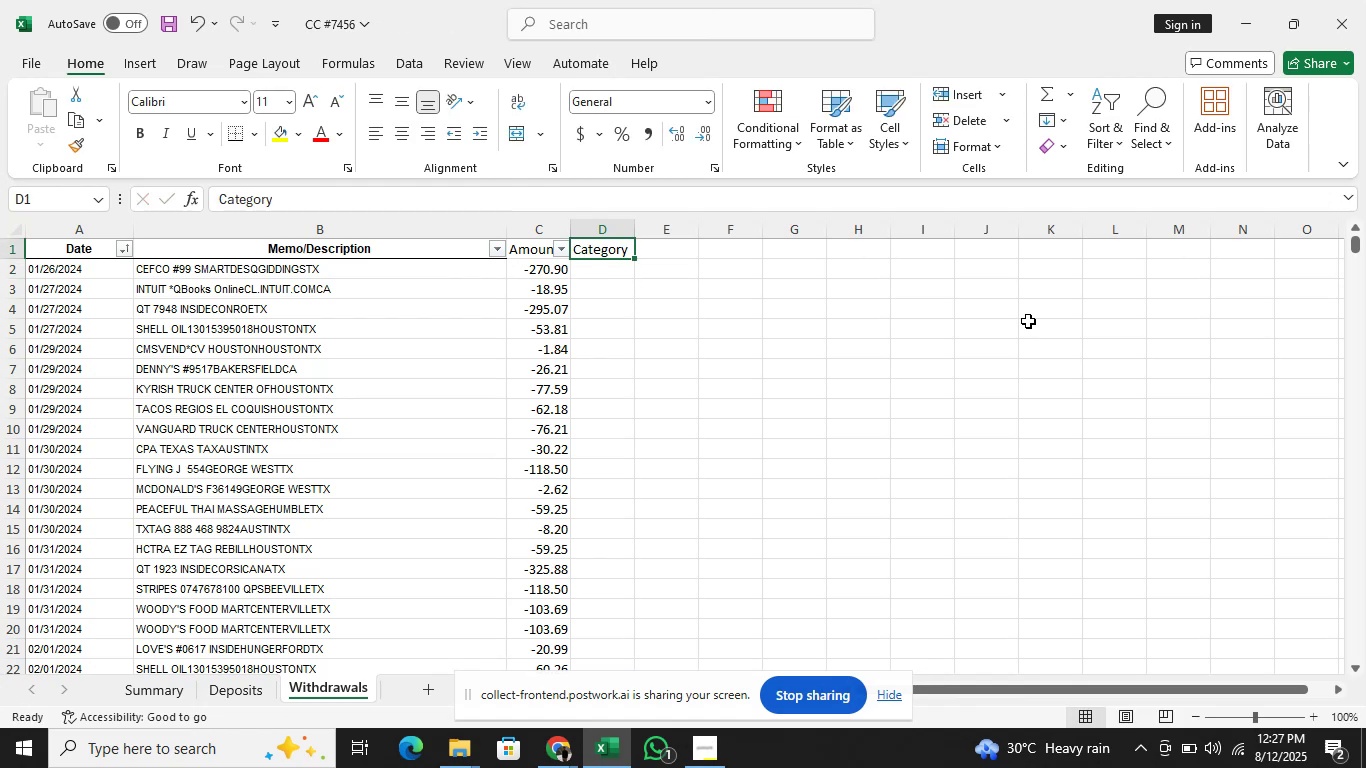 
key(Control+ControlLeft)
 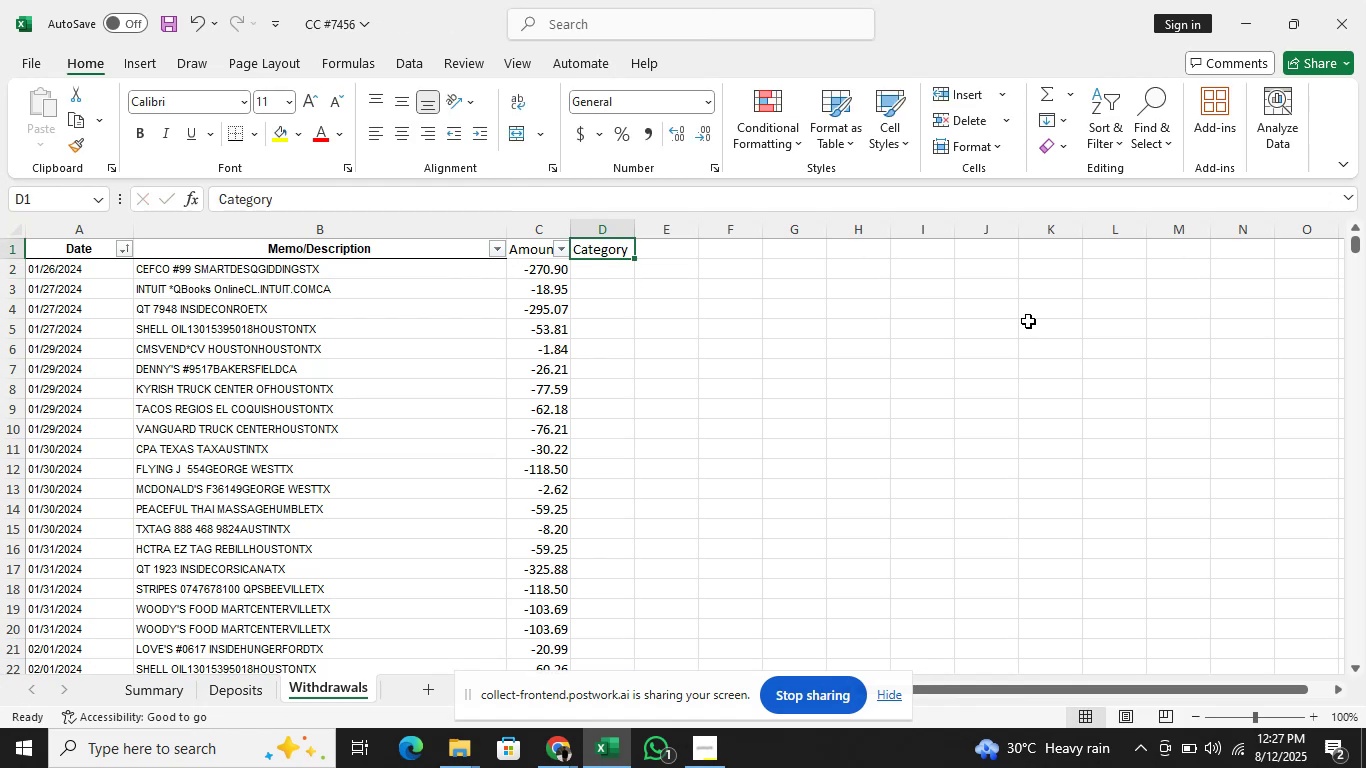 
key(Control+Shift+ShiftLeft)
 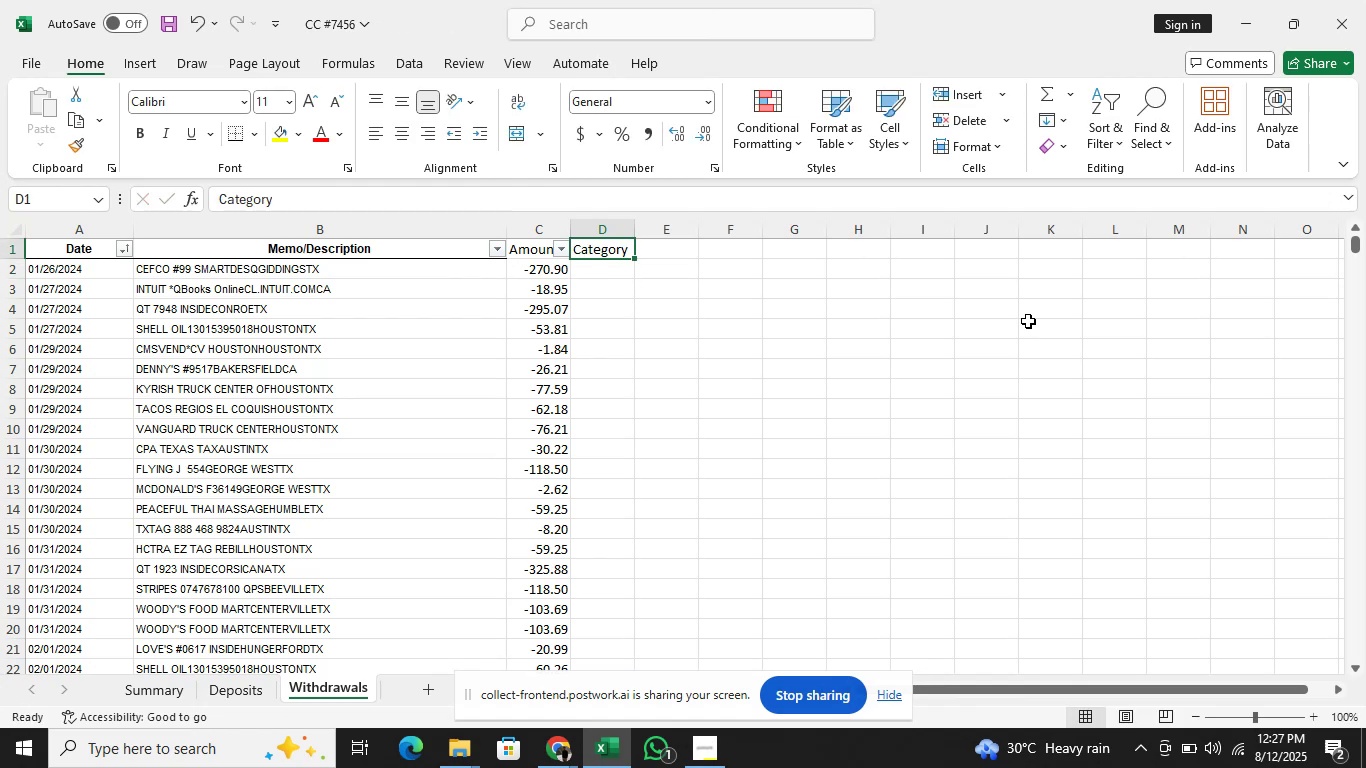 
key(Control+Shift+L)
 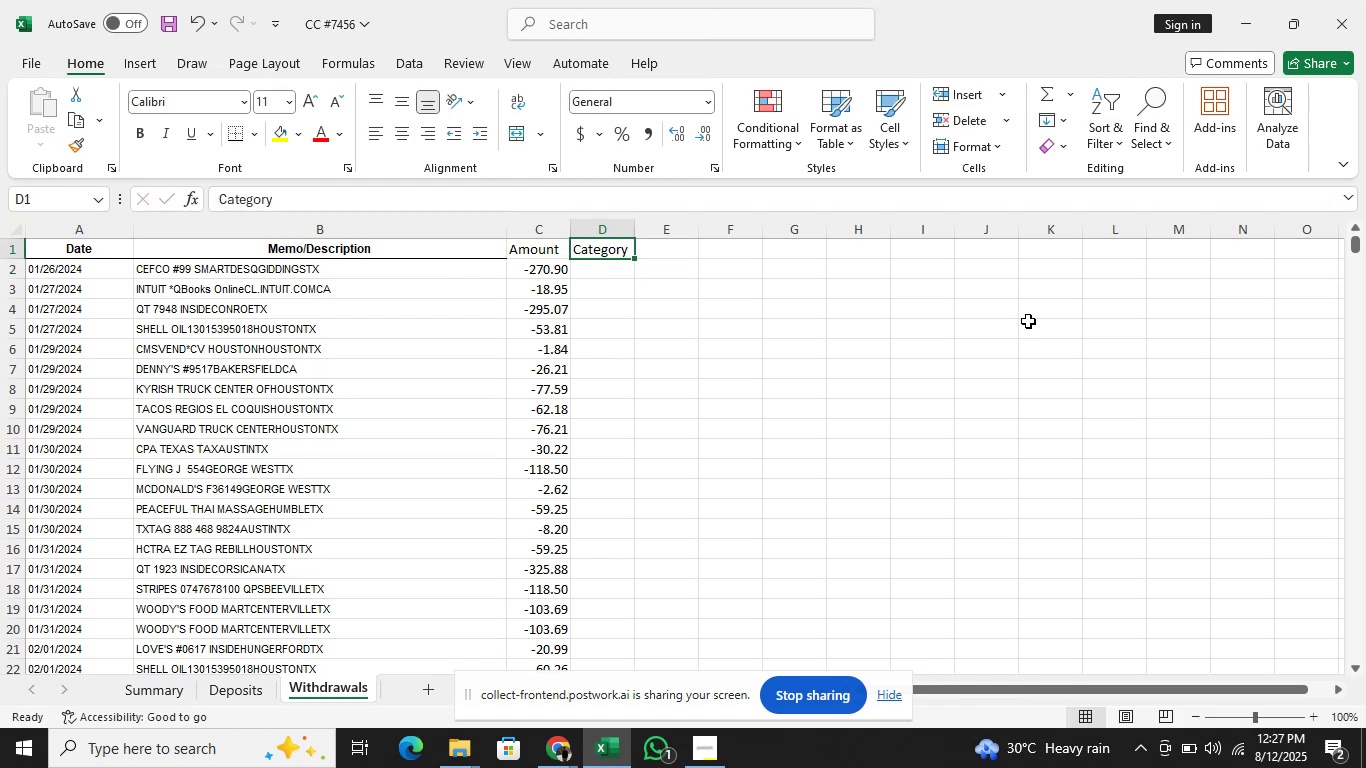 
key(ArrowLeft)
 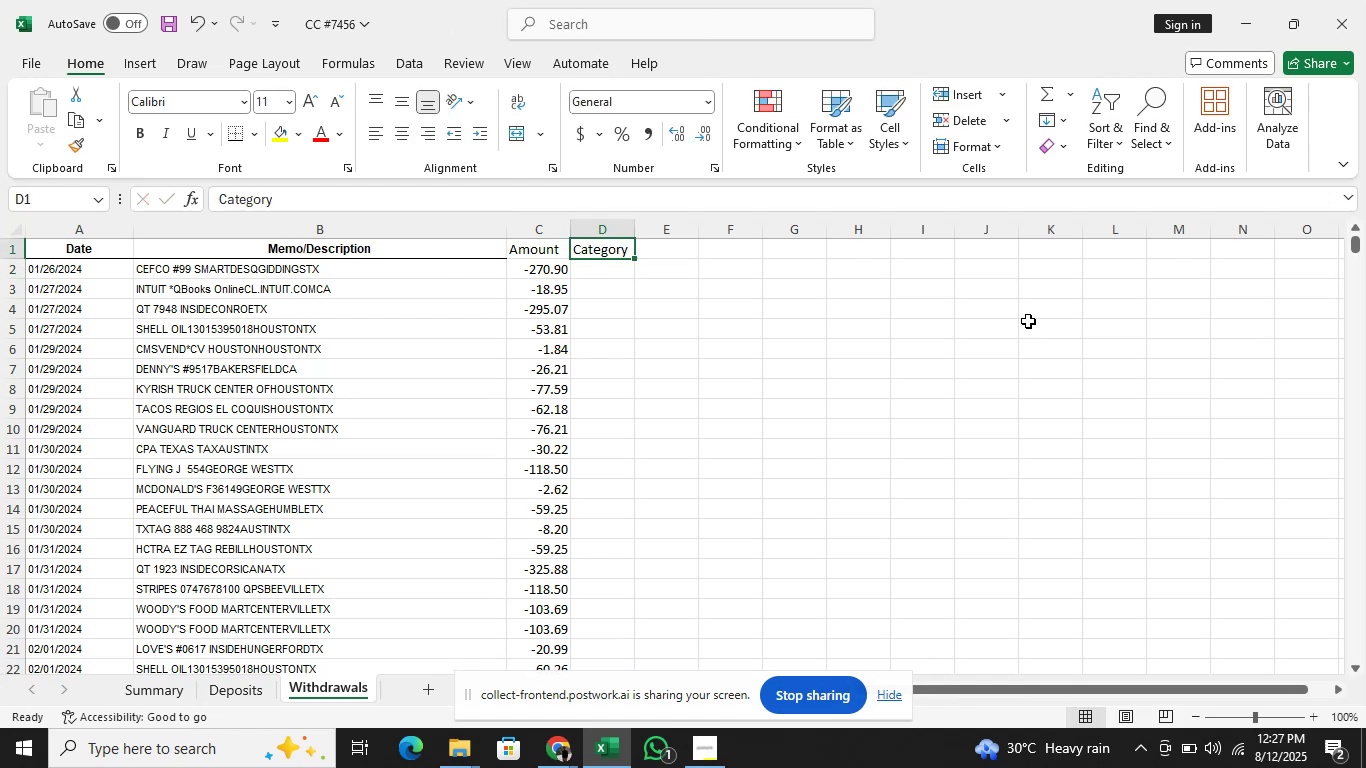 
key(ArrowLeft)
 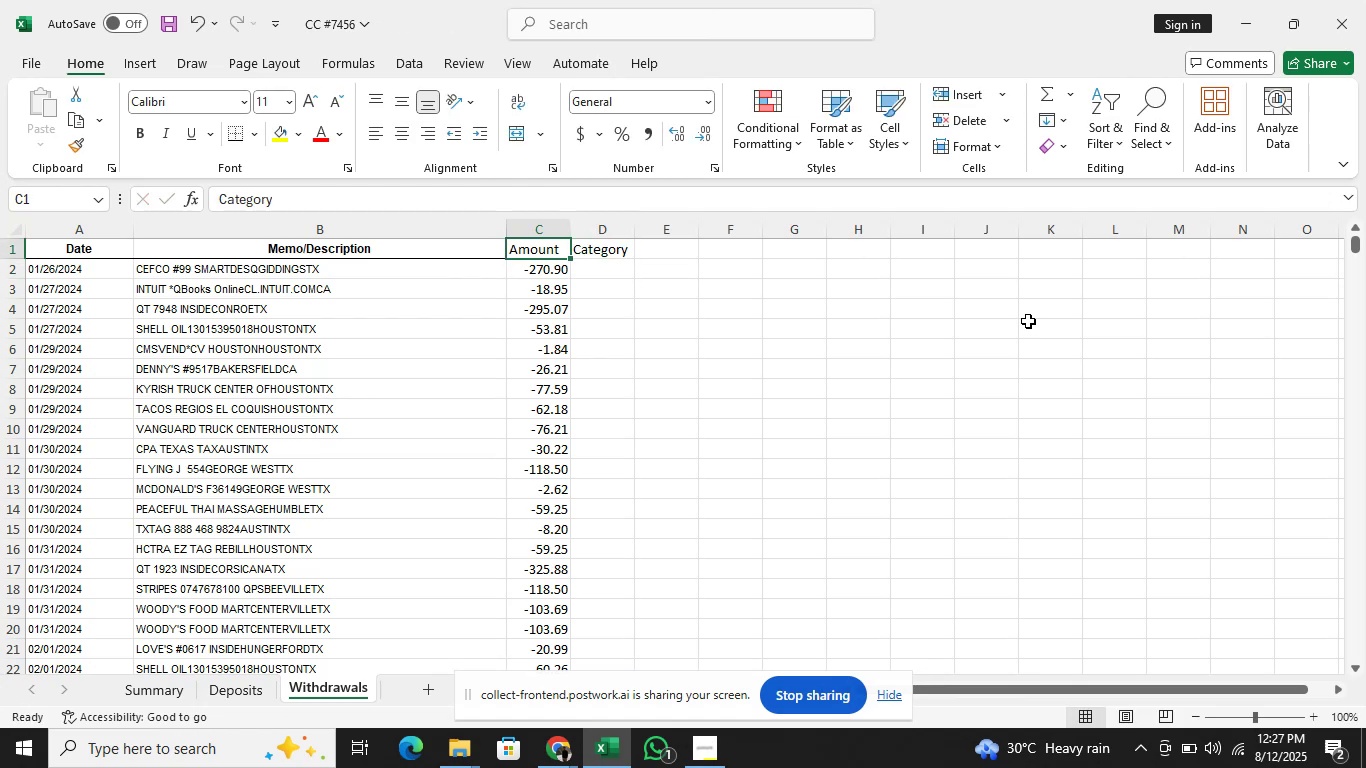 
key(ArrowLeft)
 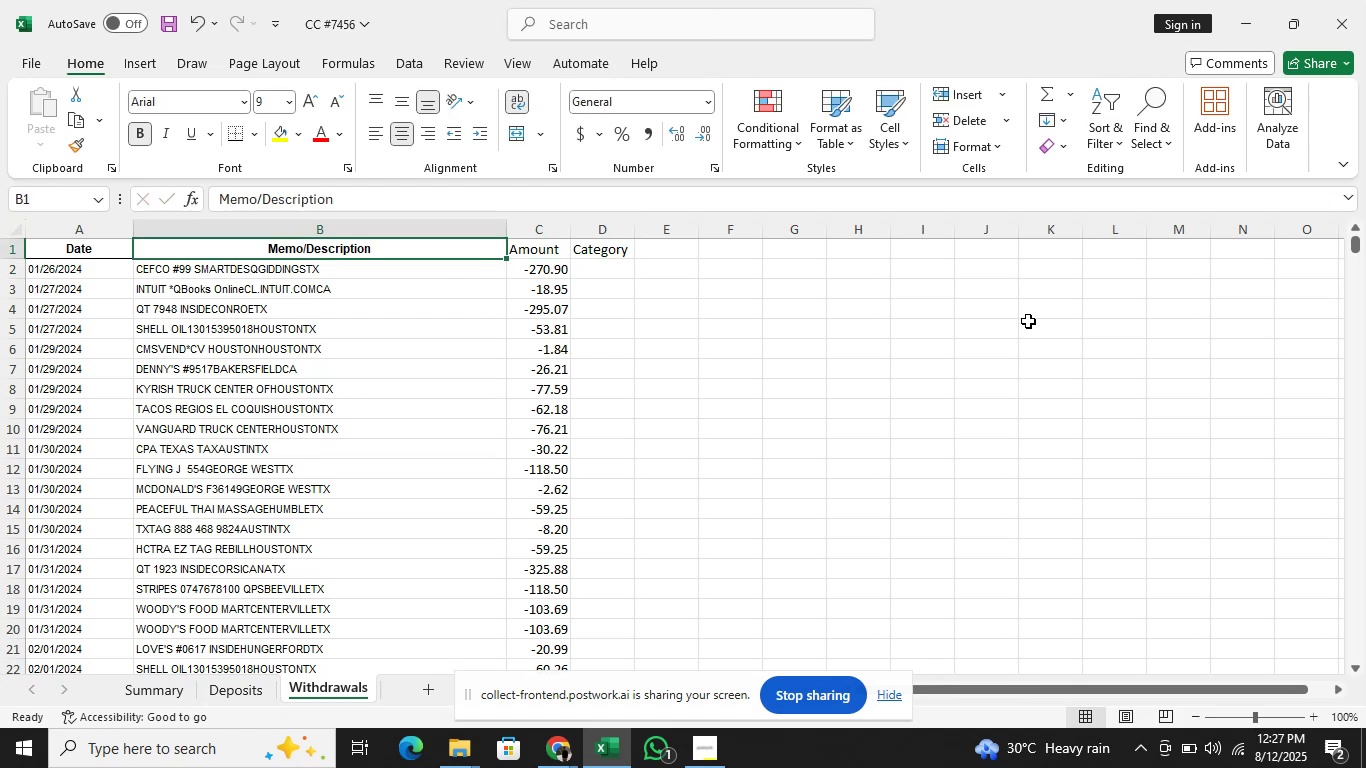 
key(ArrowLeft)
 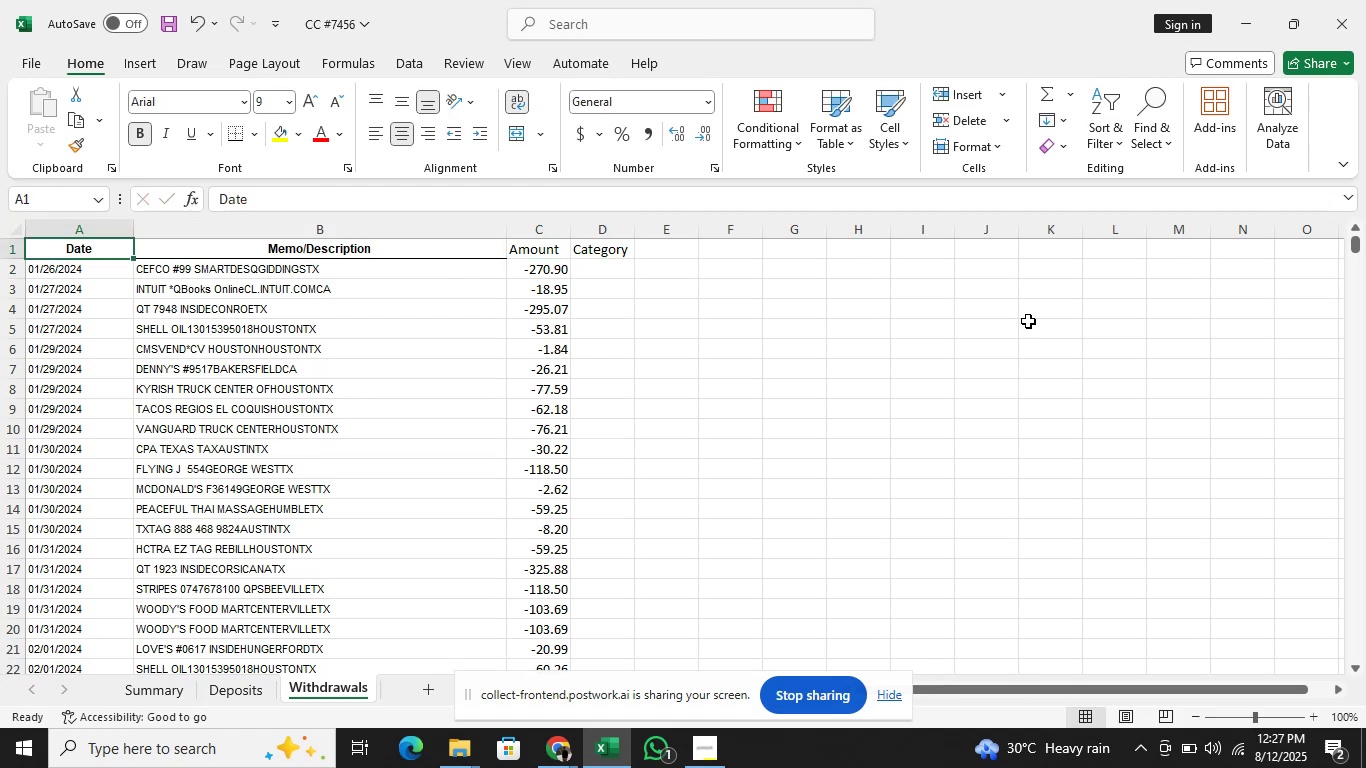 
key(Control+Shift+ShiftLeft)
 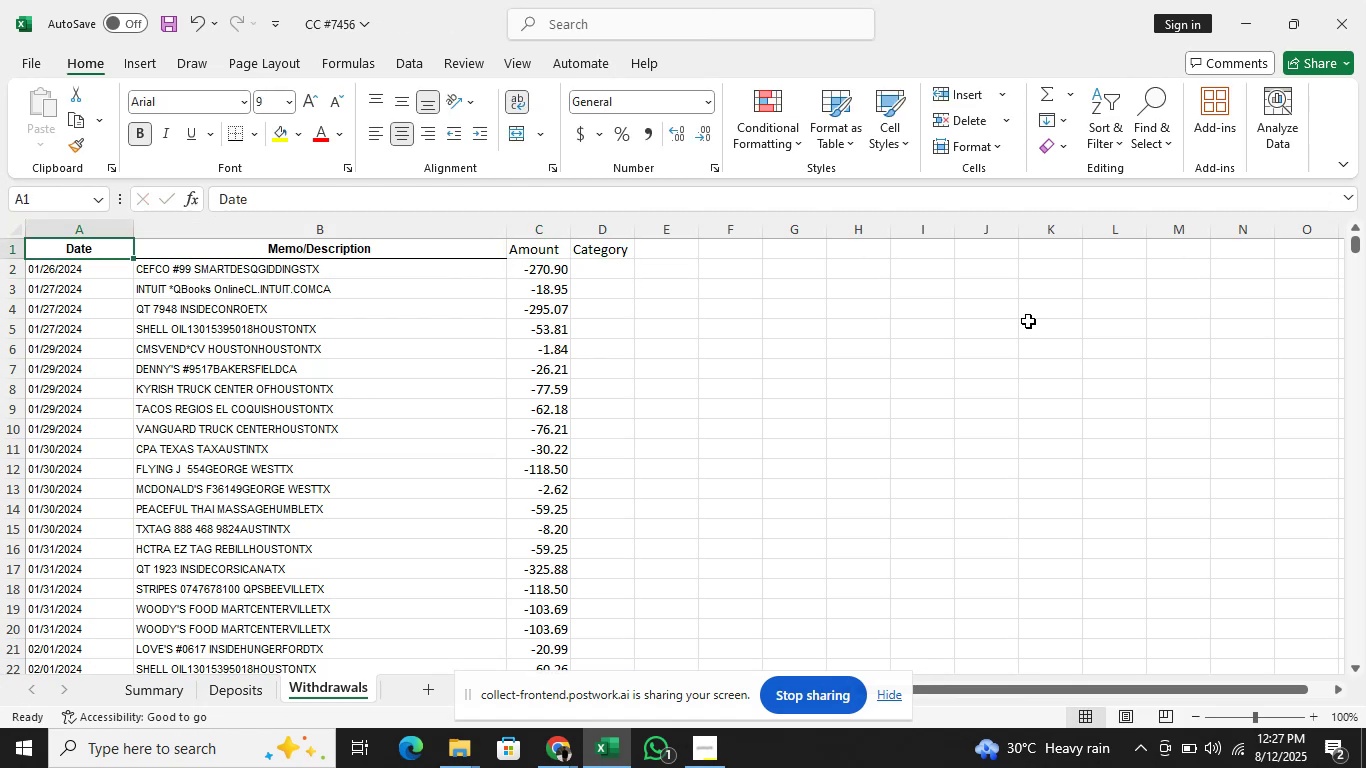 
key(Control+Shift+L)
 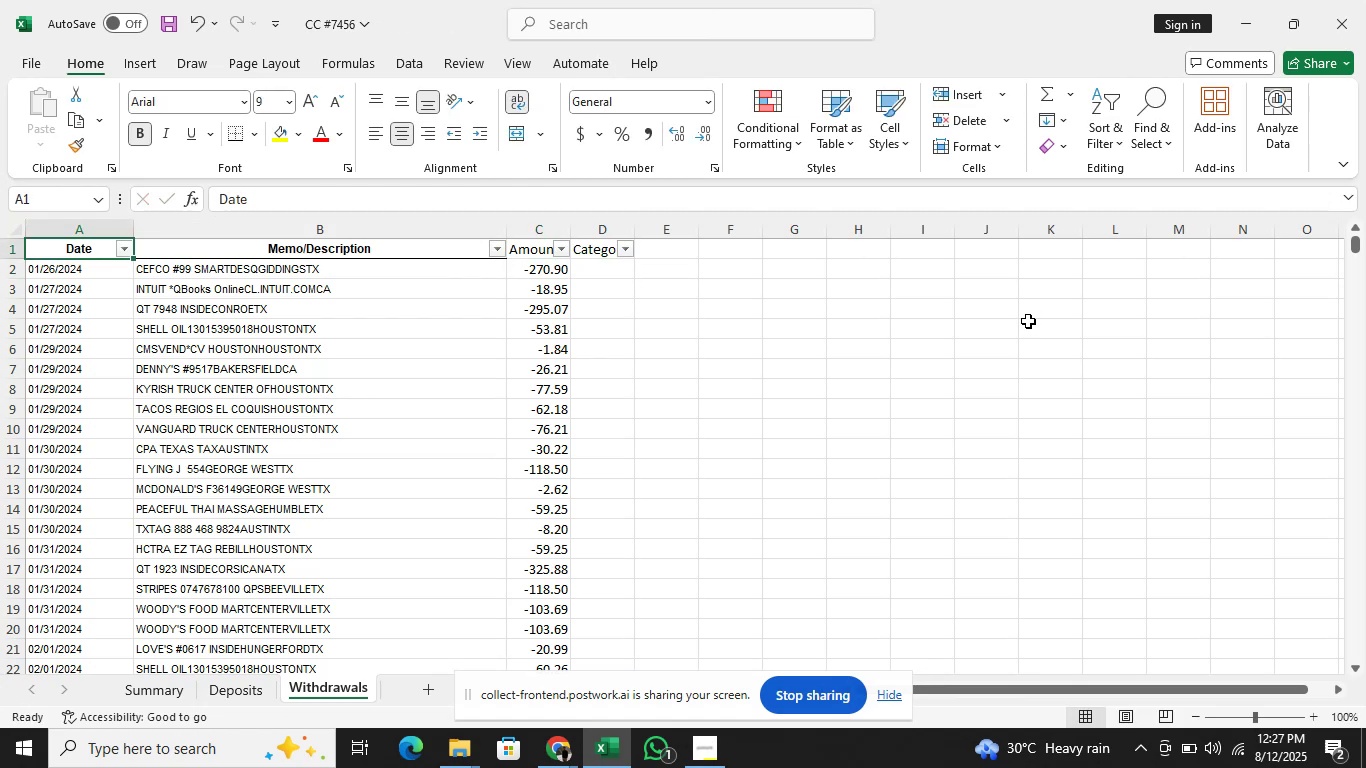 
key(ArrowRight)
 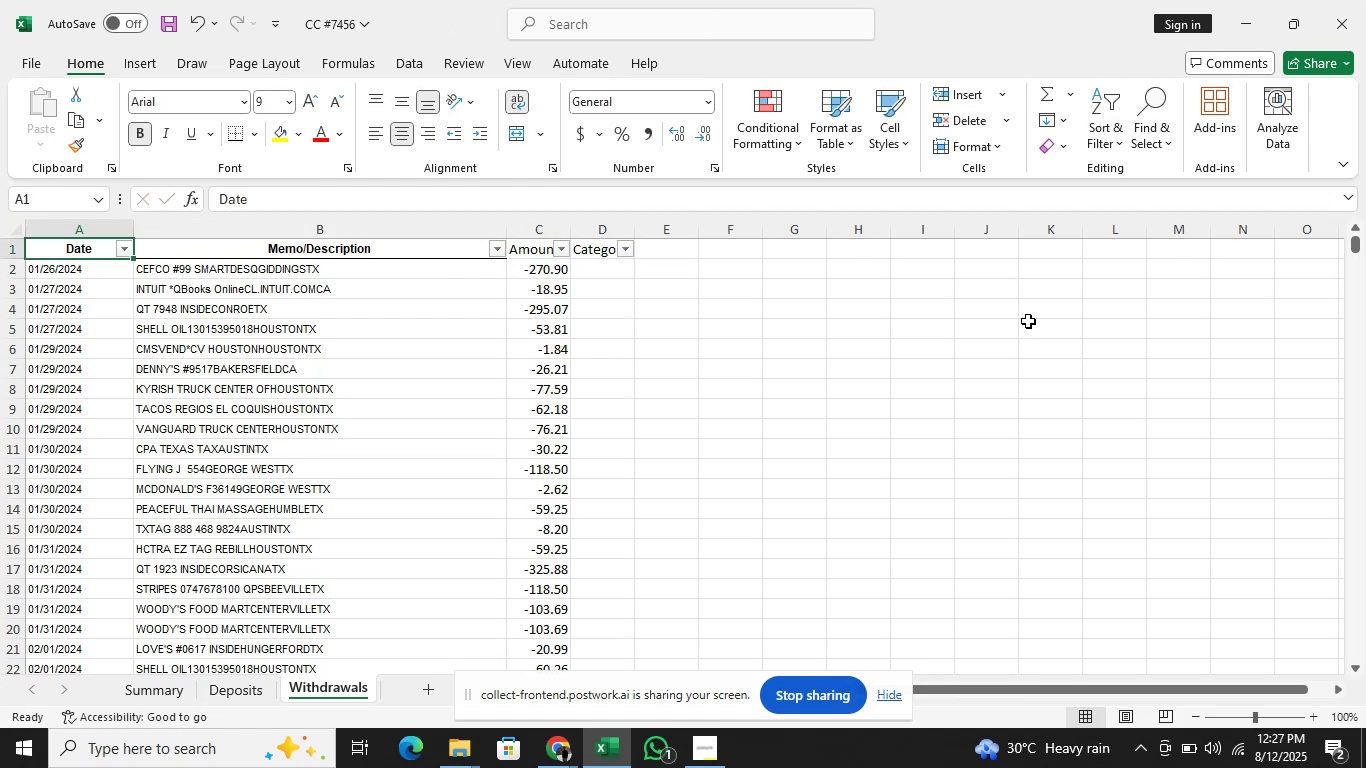 
key(ArrowRight)
 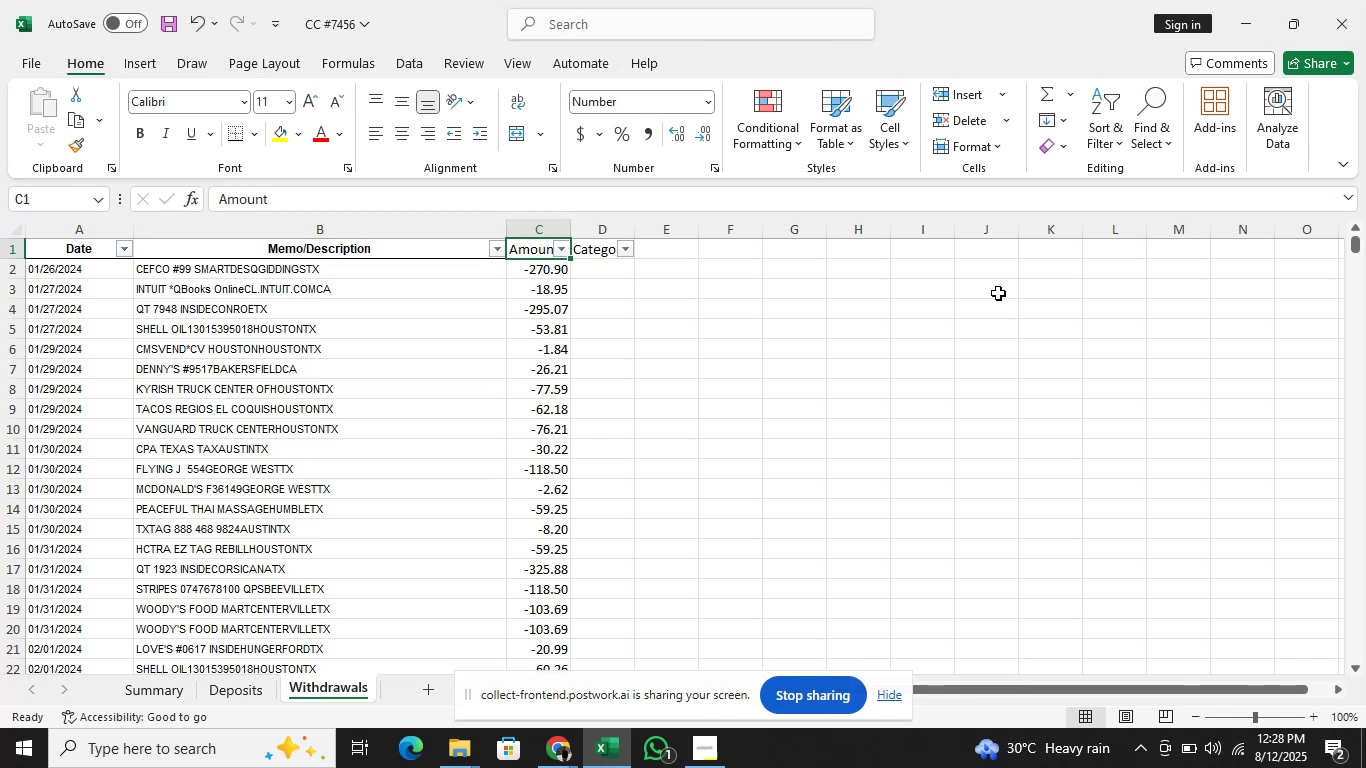 
wait(21.15)
 